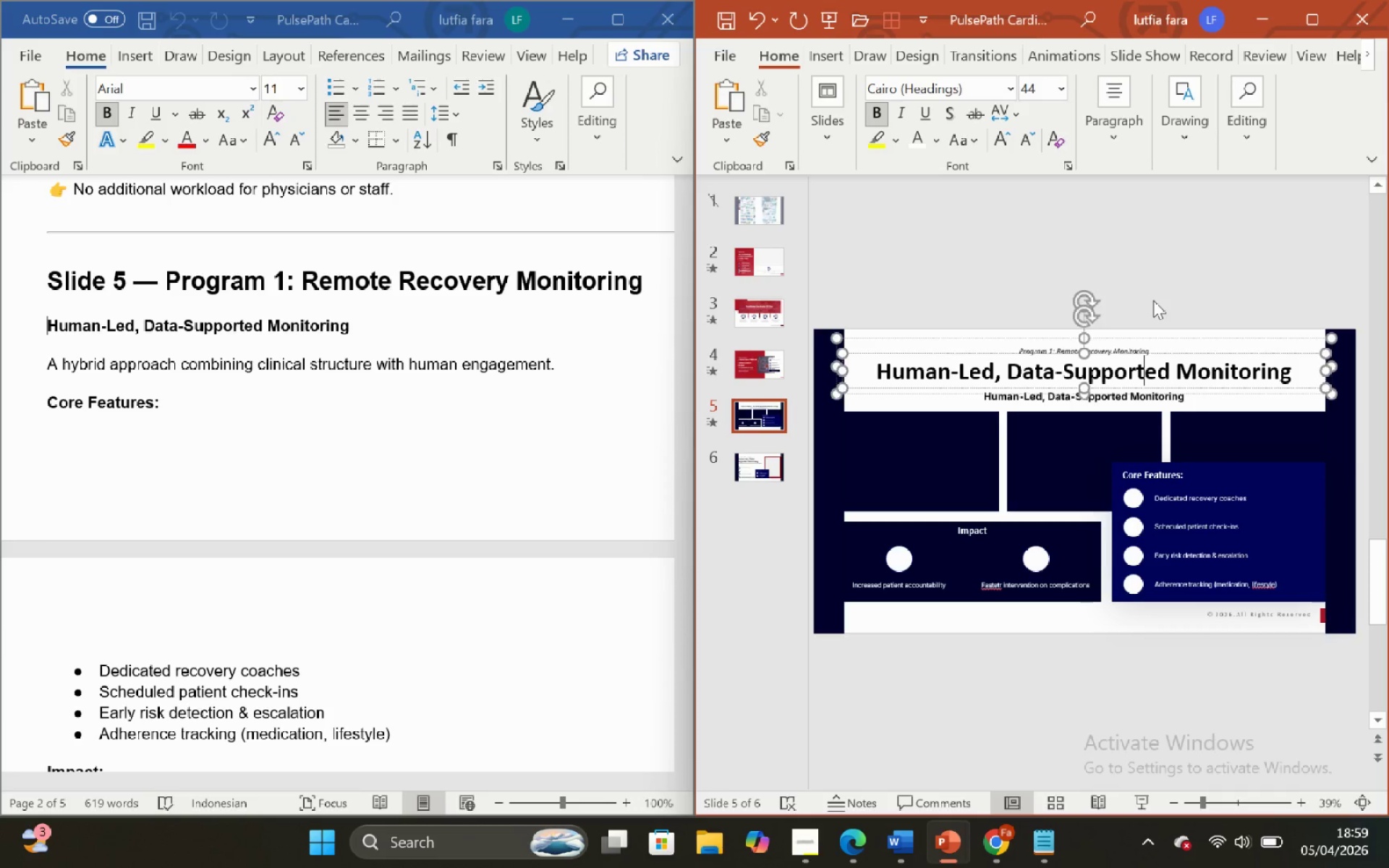 
left_click([1153, 300])
 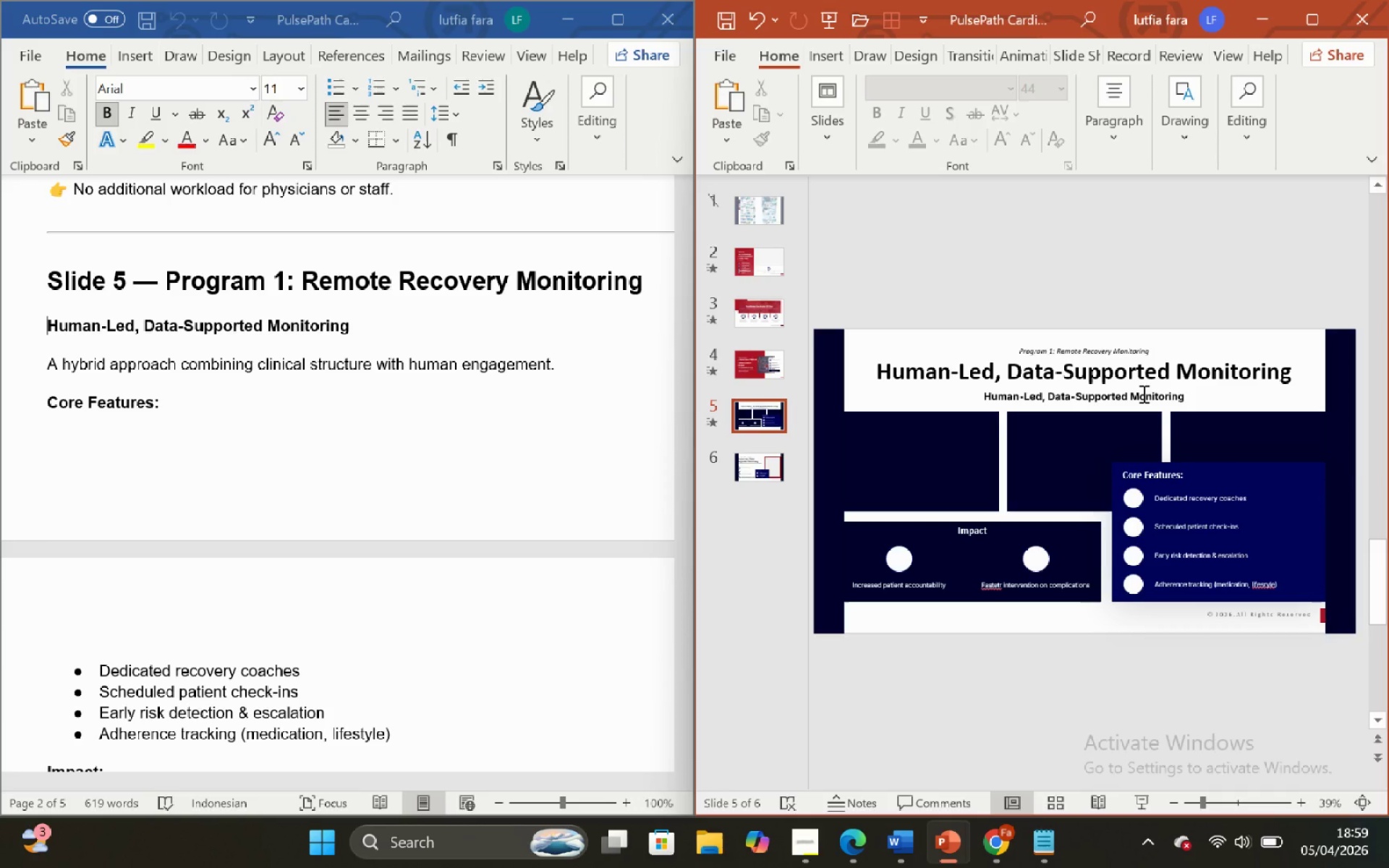 
left_click([1142, 393])
 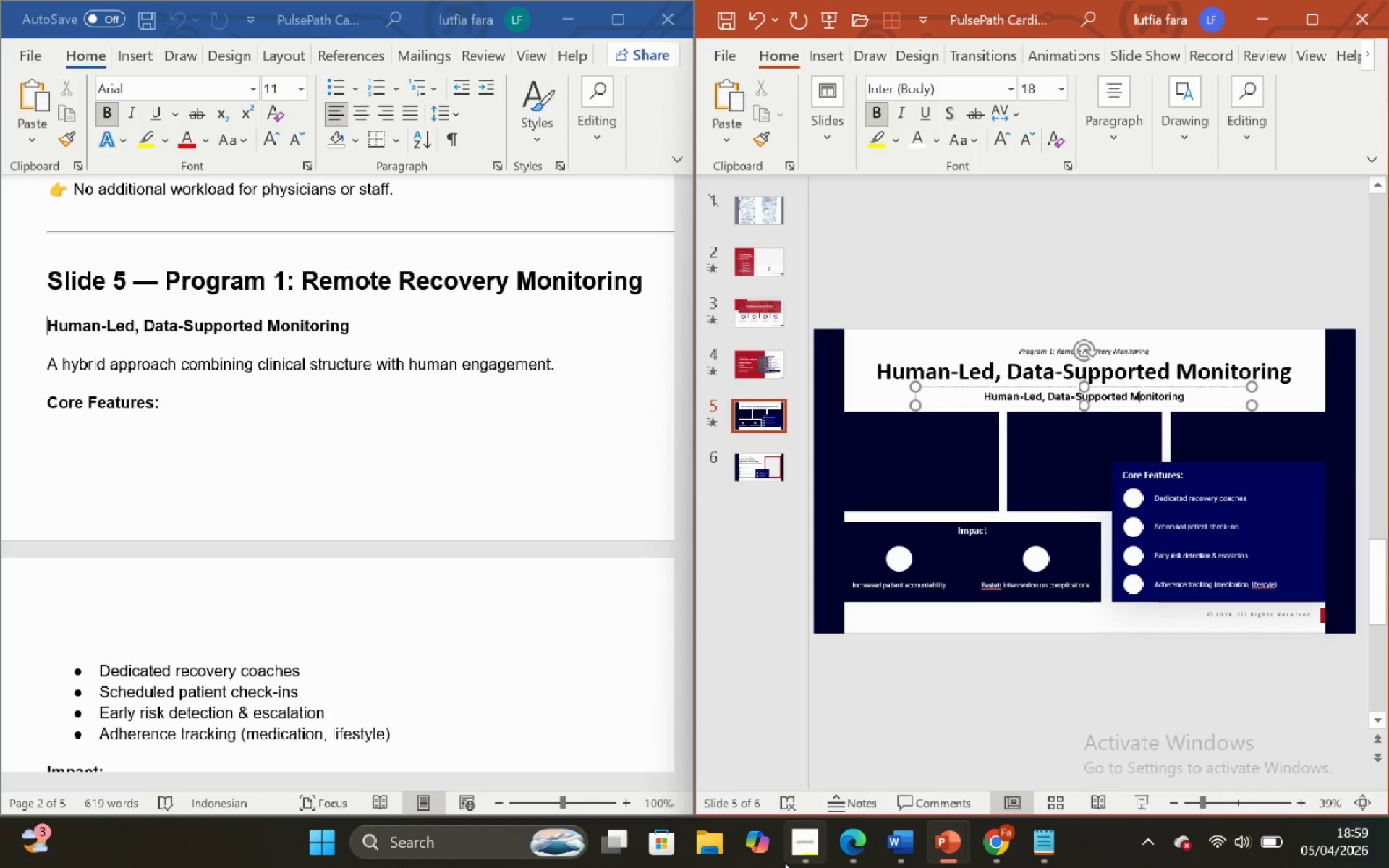 
left_click([812, 834])
 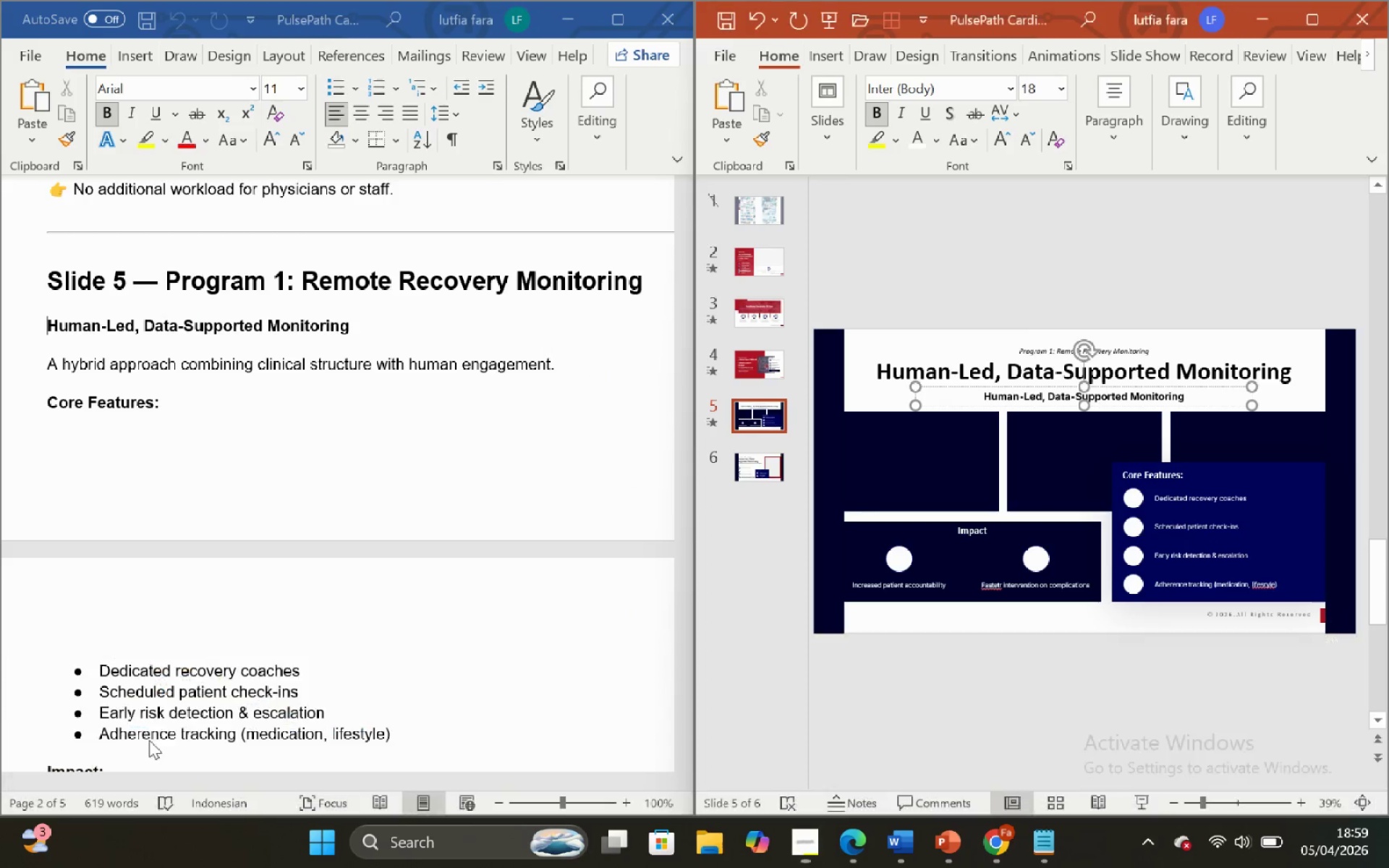 
left_click([1004, 275])
 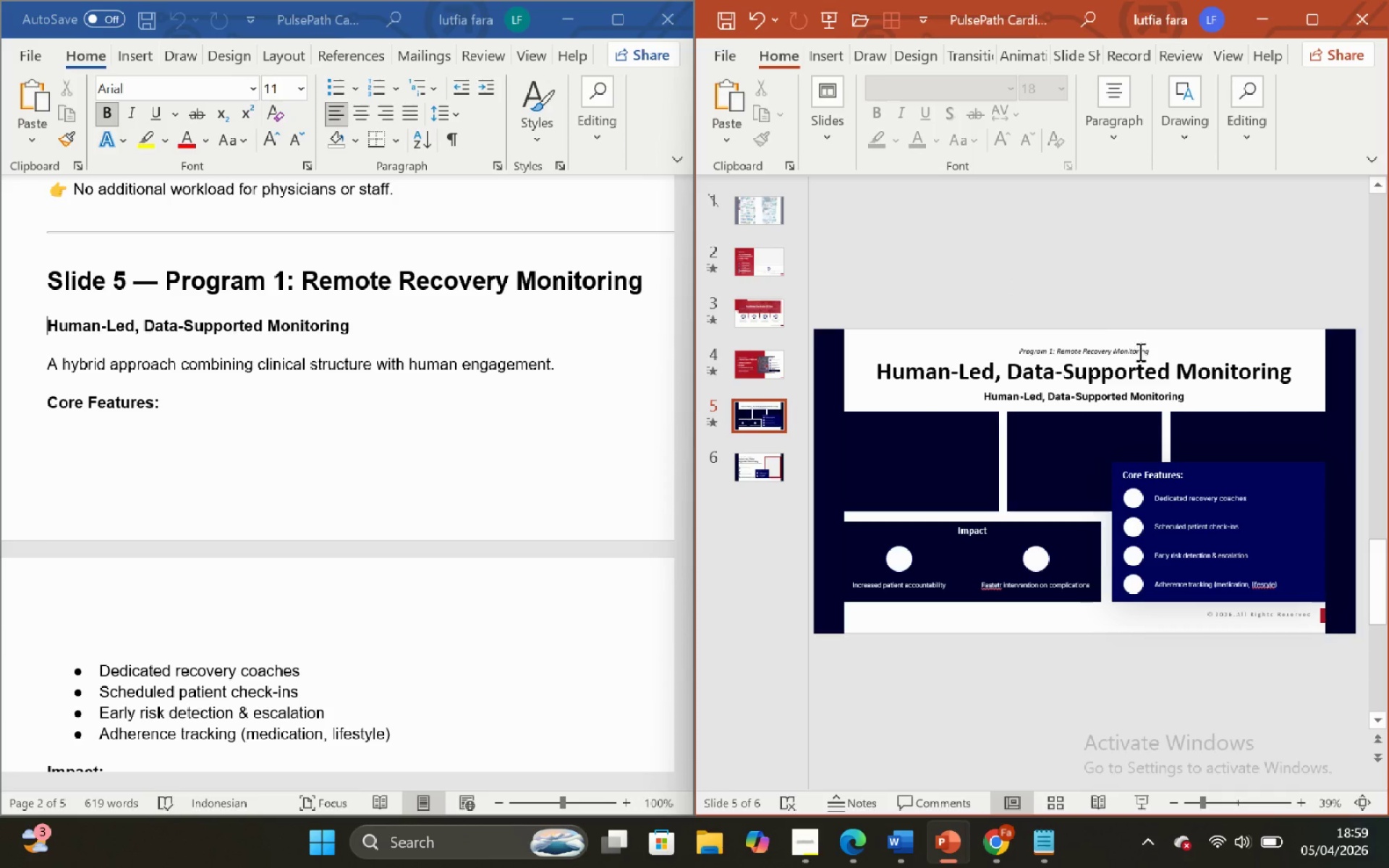 
double_click([1165, 306])
 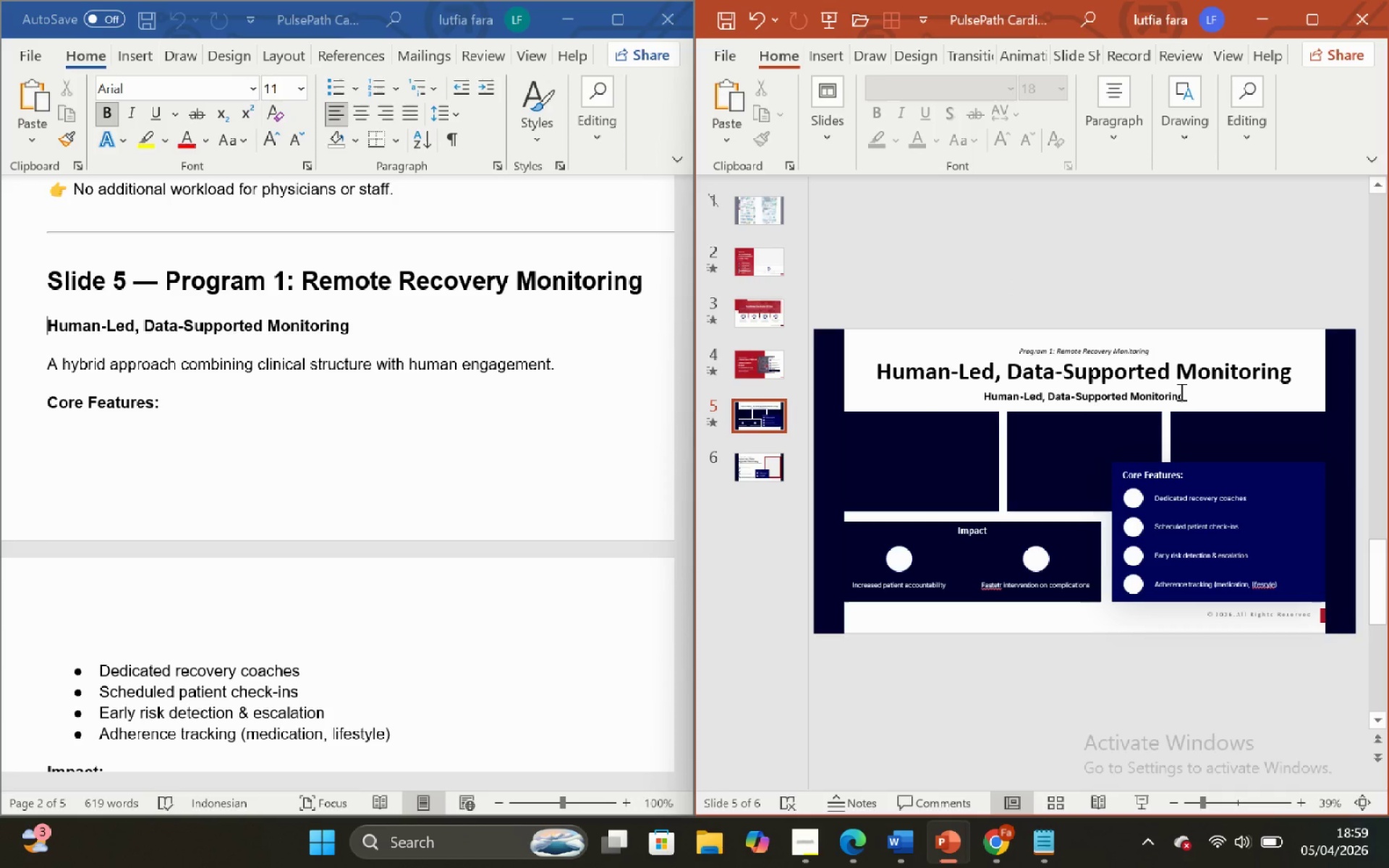 
left_click([1180, 391])
 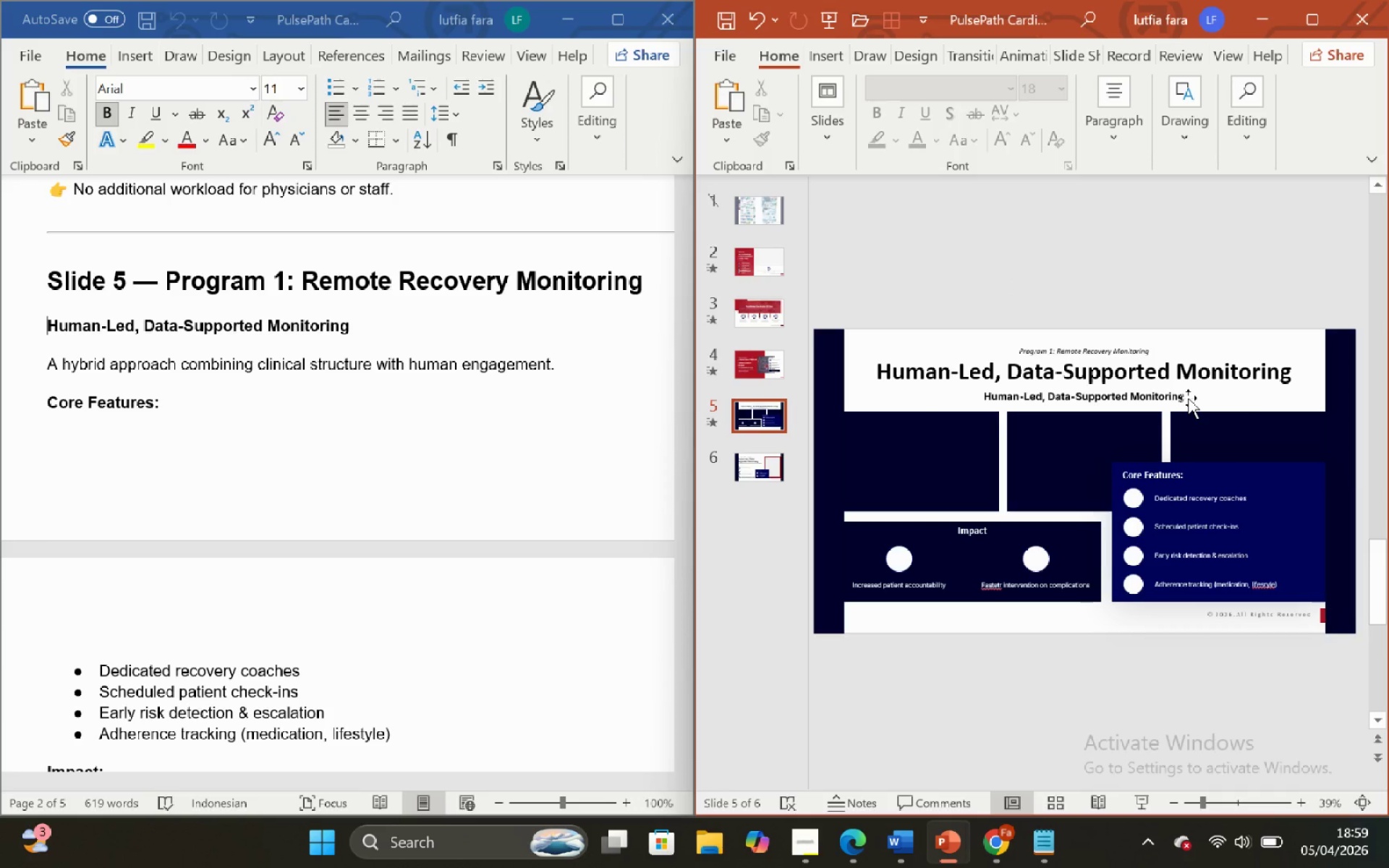 
left_click([1187, 398])
 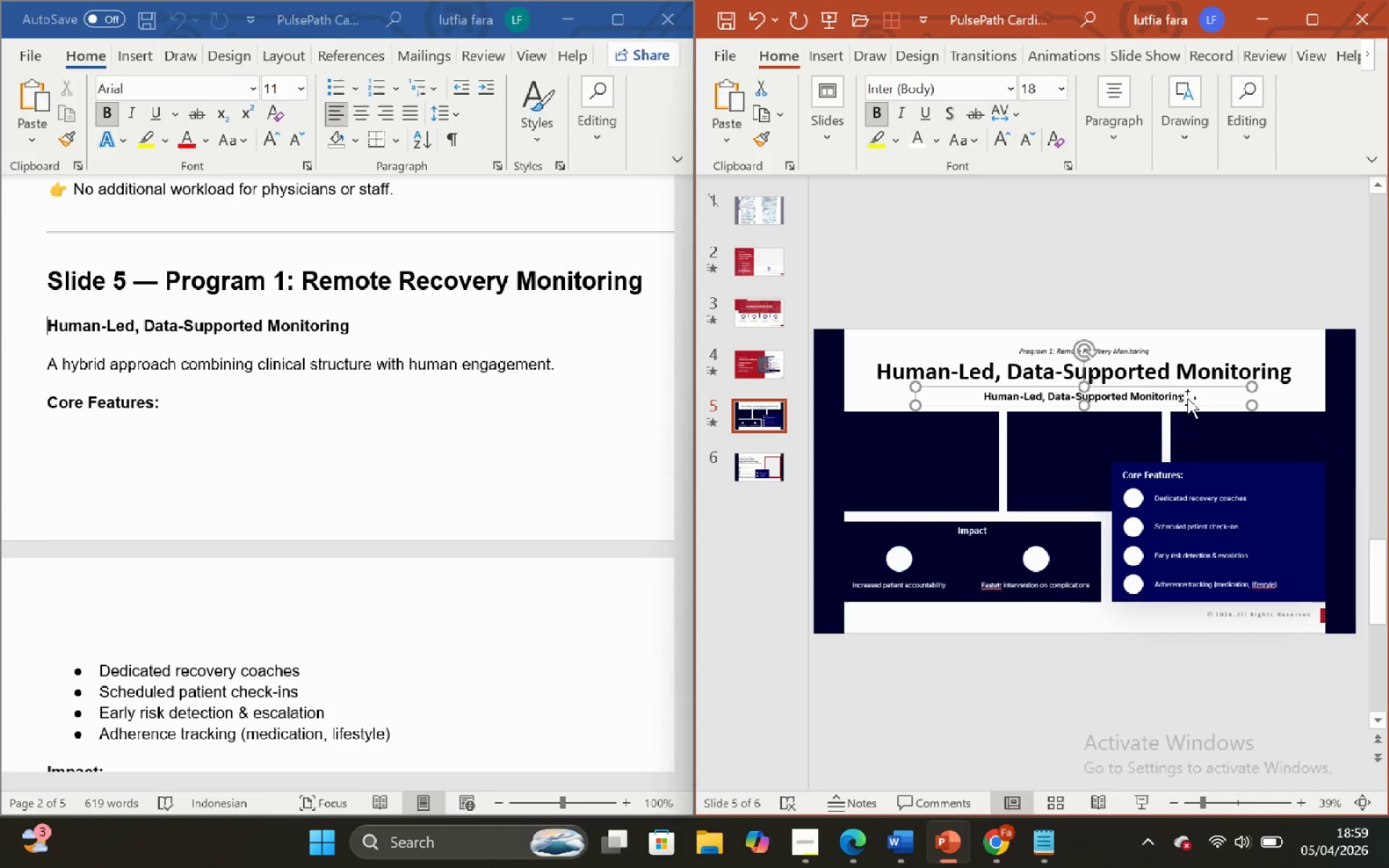 
left_click([1145, 300])
 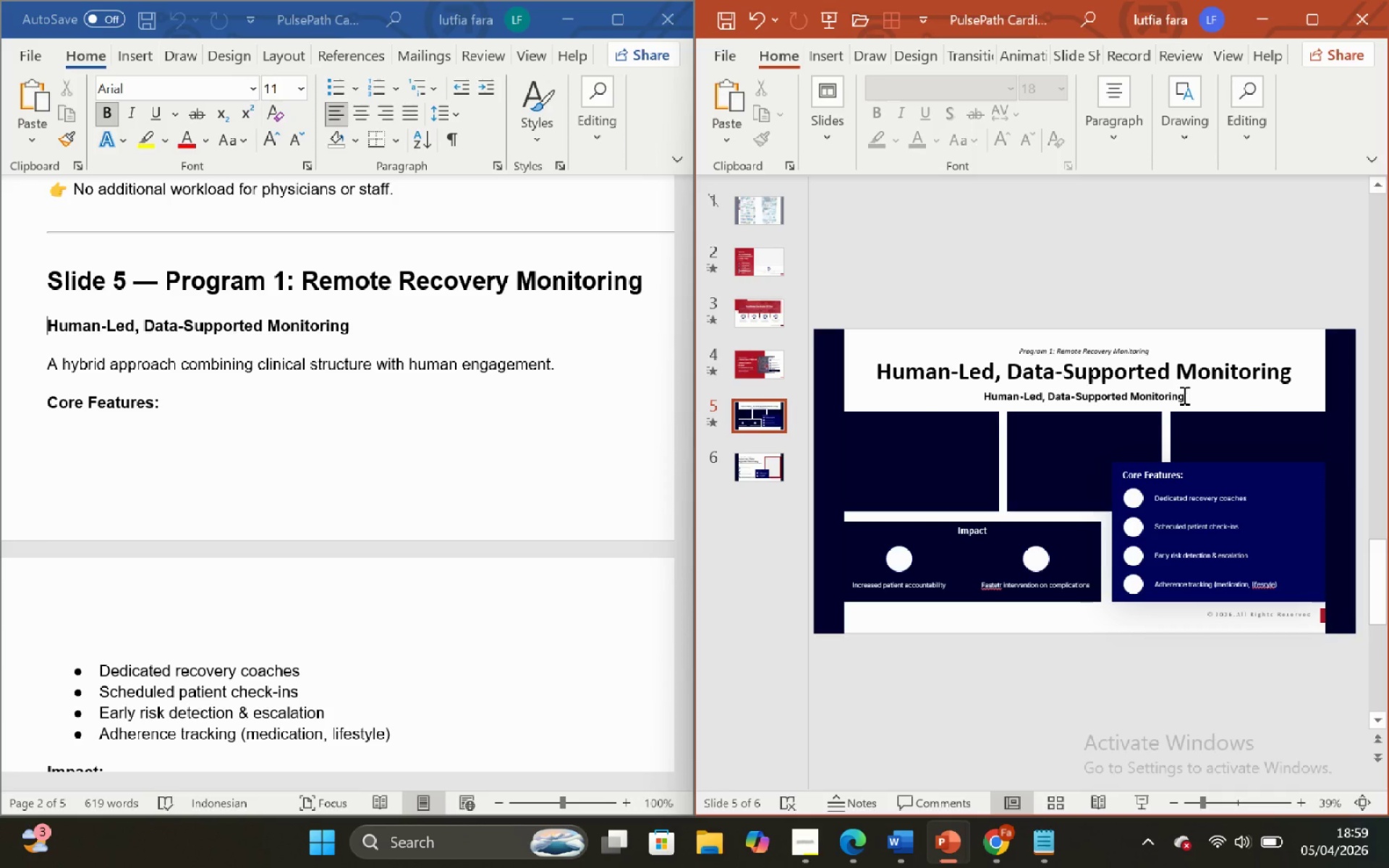 
left_click([1183, 395])
 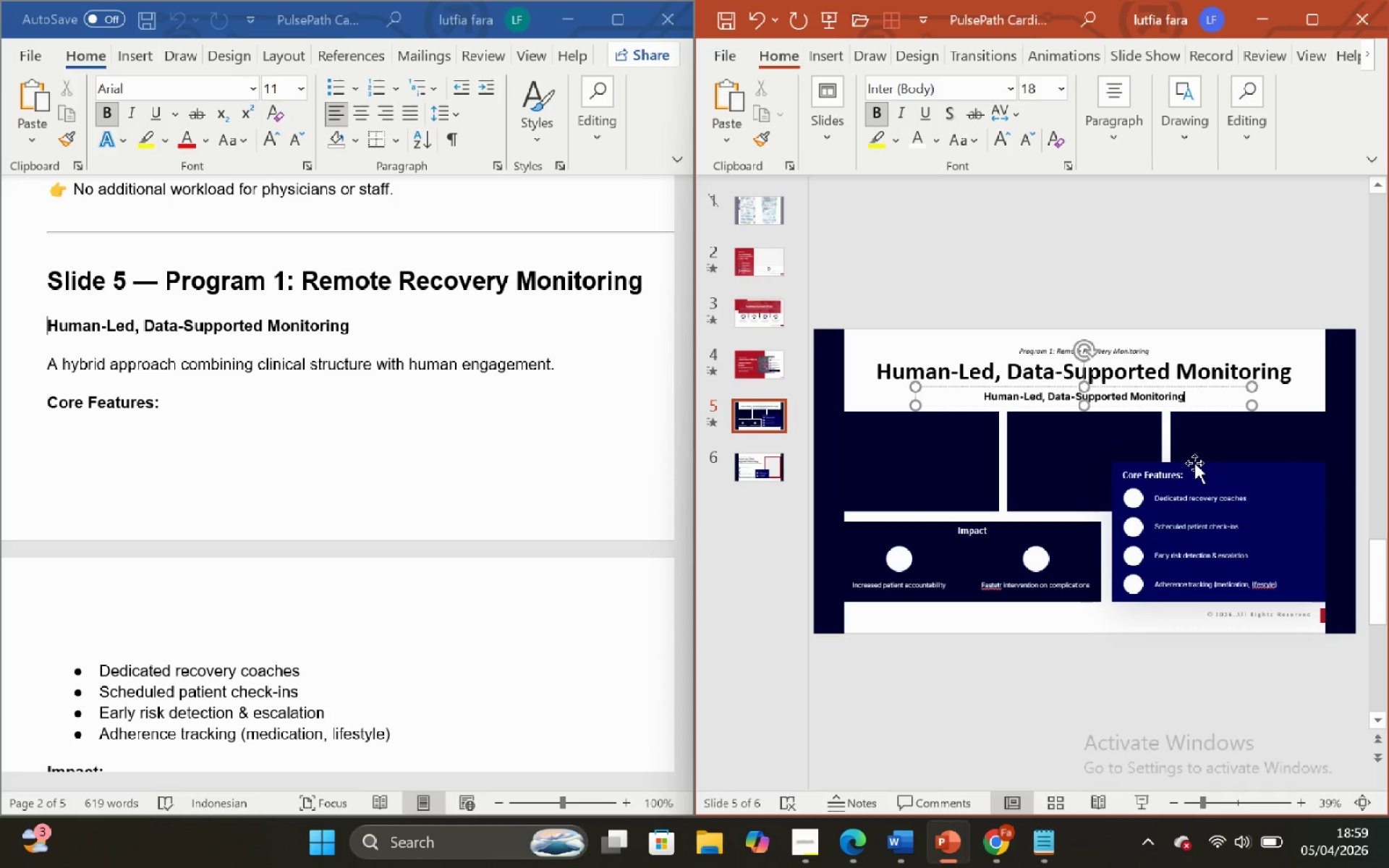 
hold_key(key=Backspace, duration=1.5)
 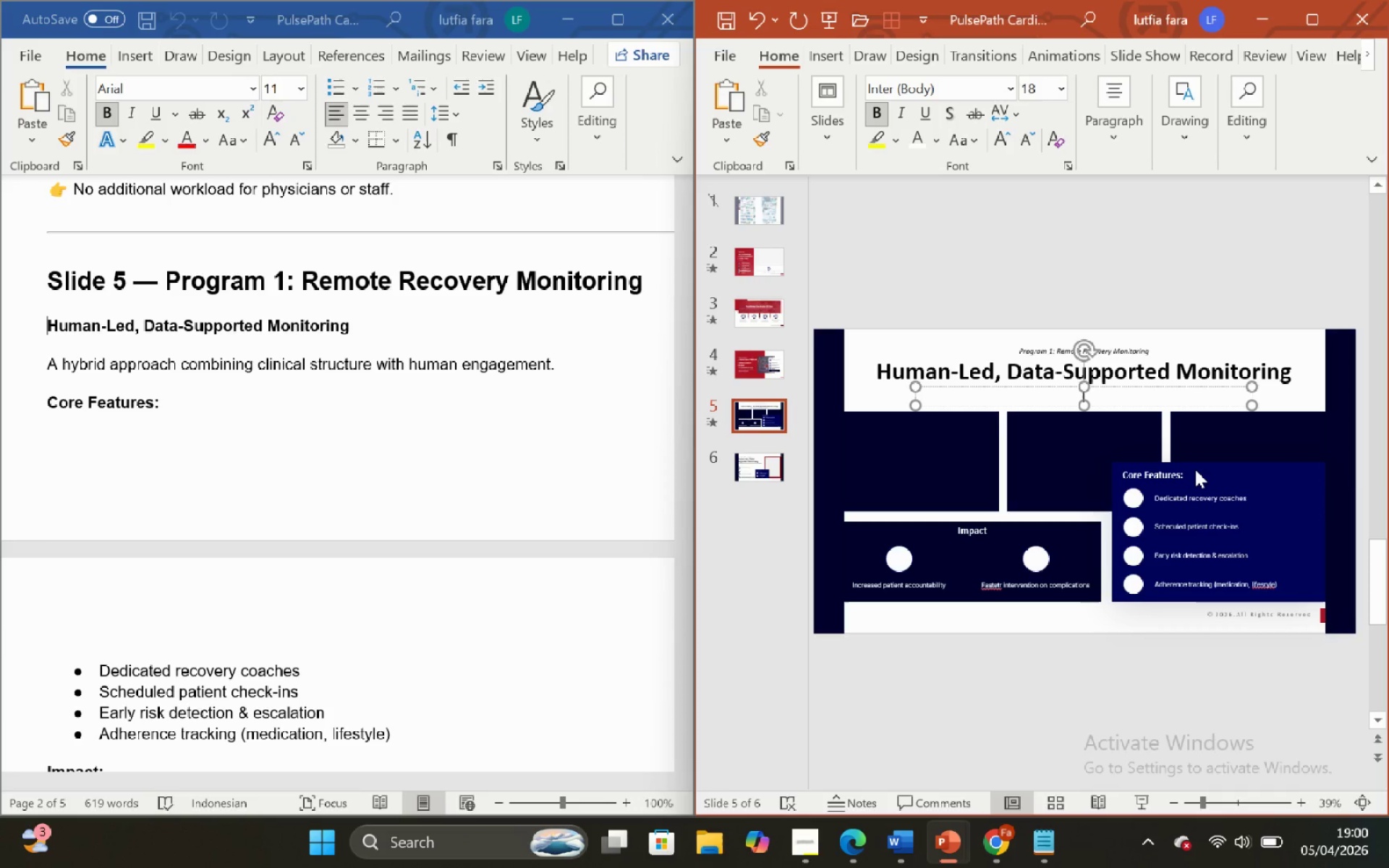 
key(Backspace)
 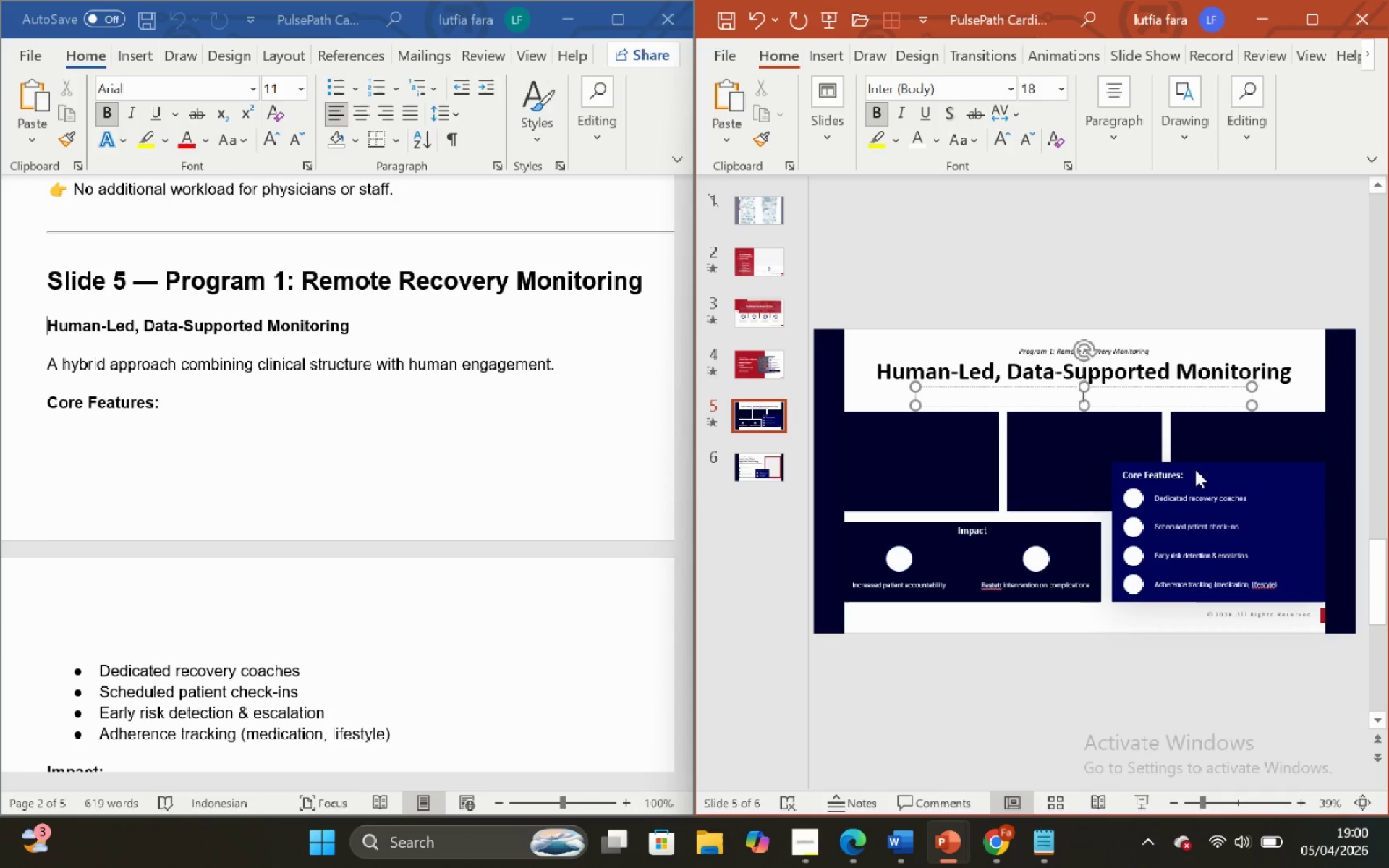 
key(Backspace)
 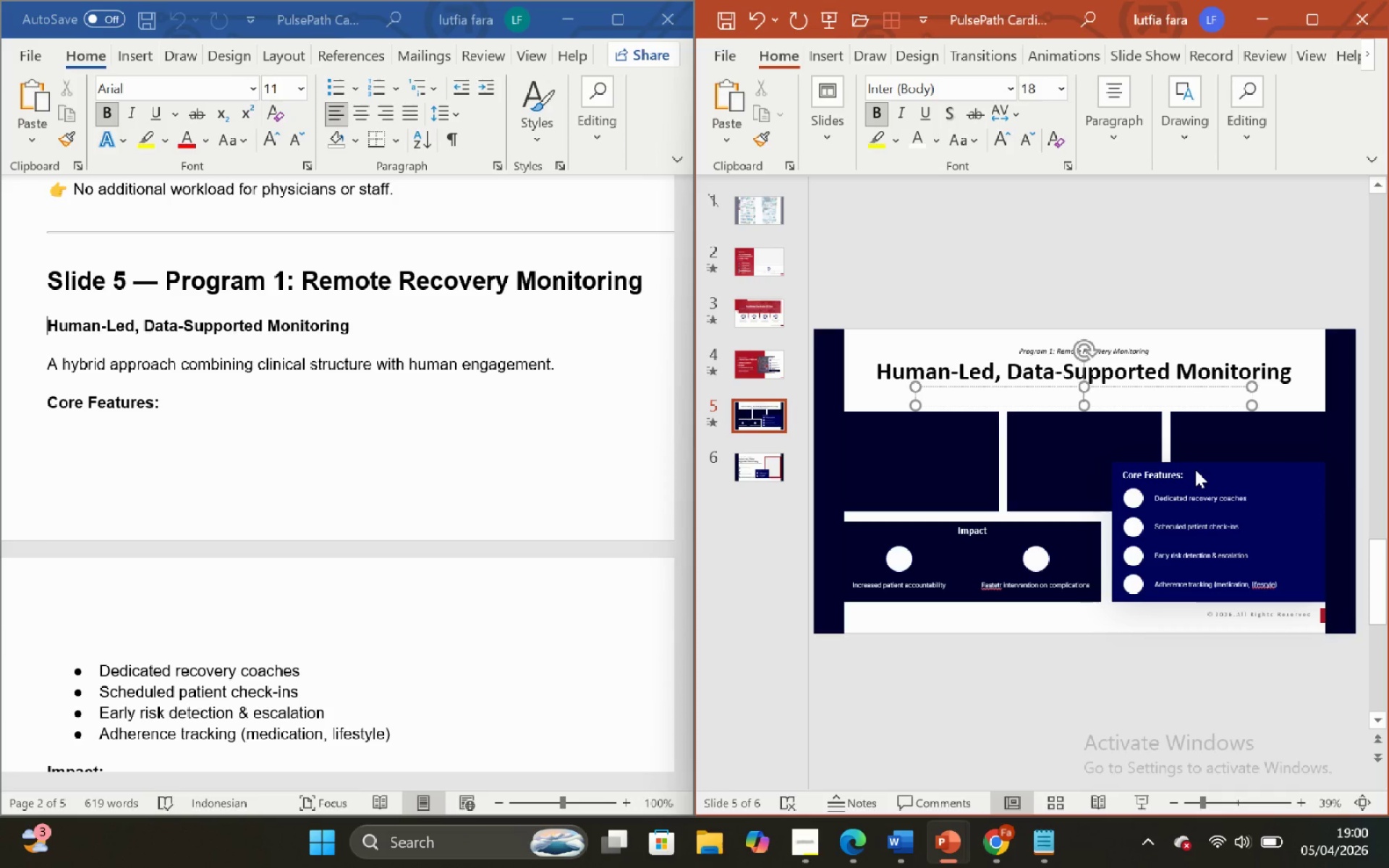 
key(Backspace)
 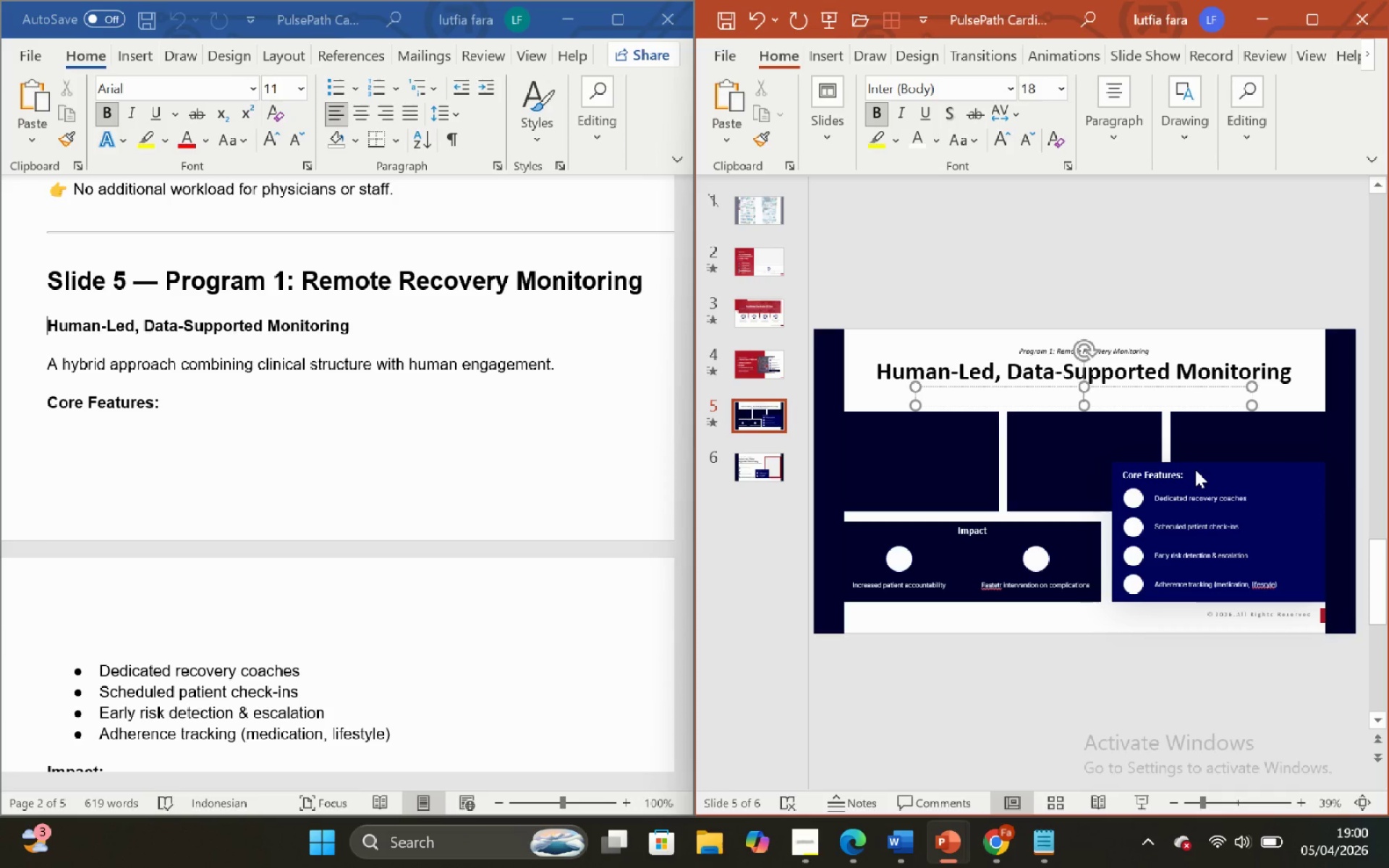 
key(Backspace)
 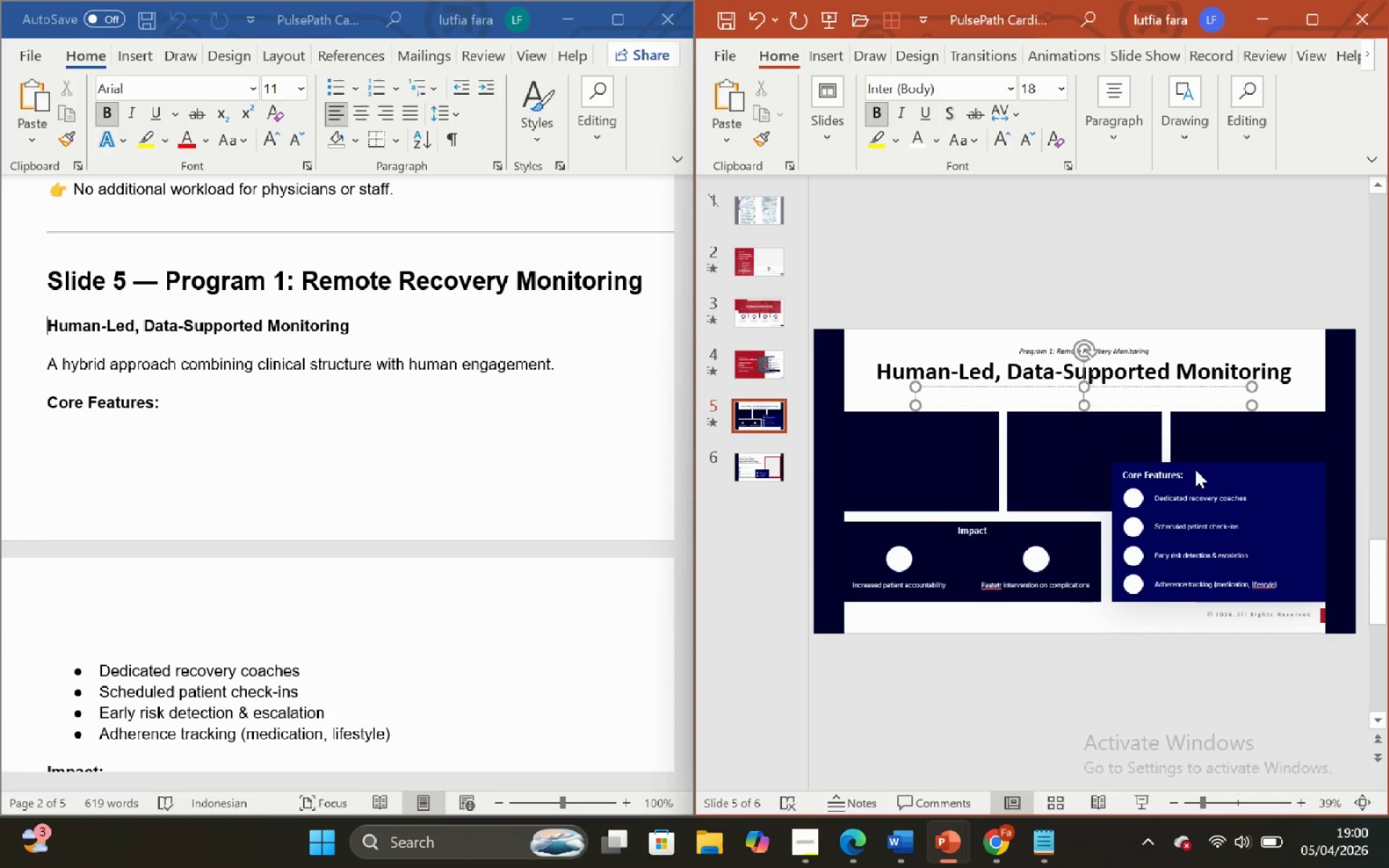 
key(Backspace)
 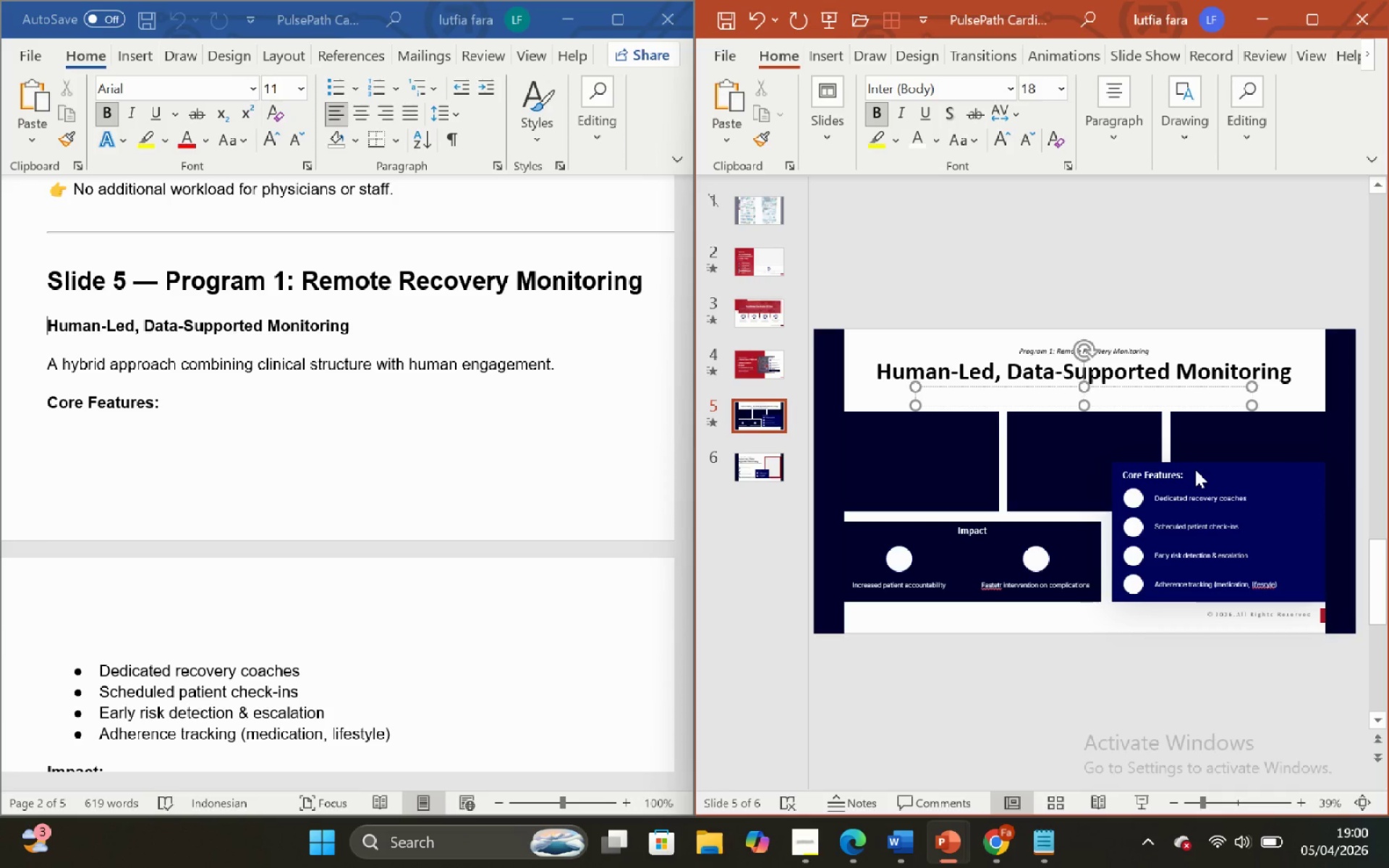 
key(Backspace)
 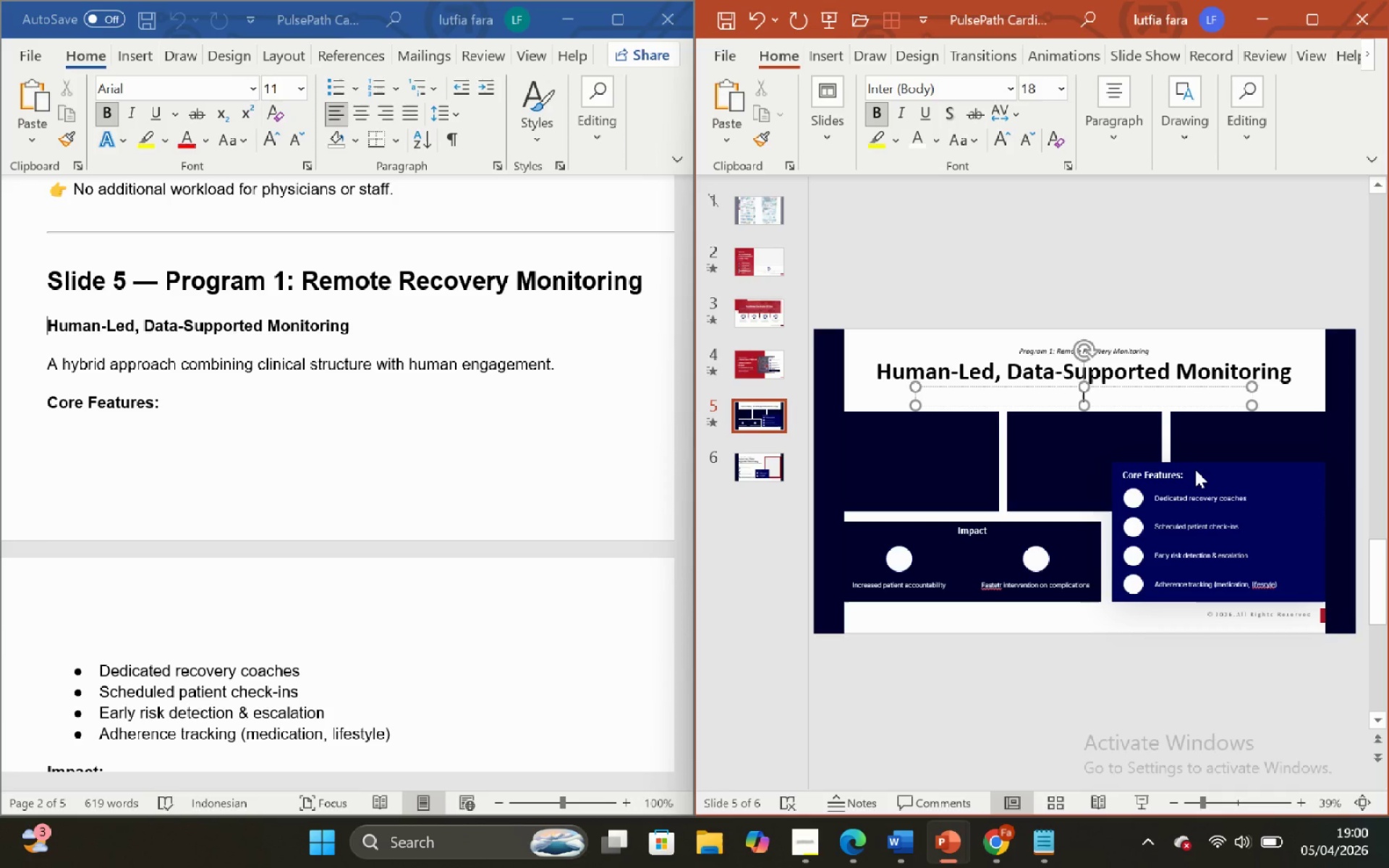 
type(Ahybrid approach combining)
 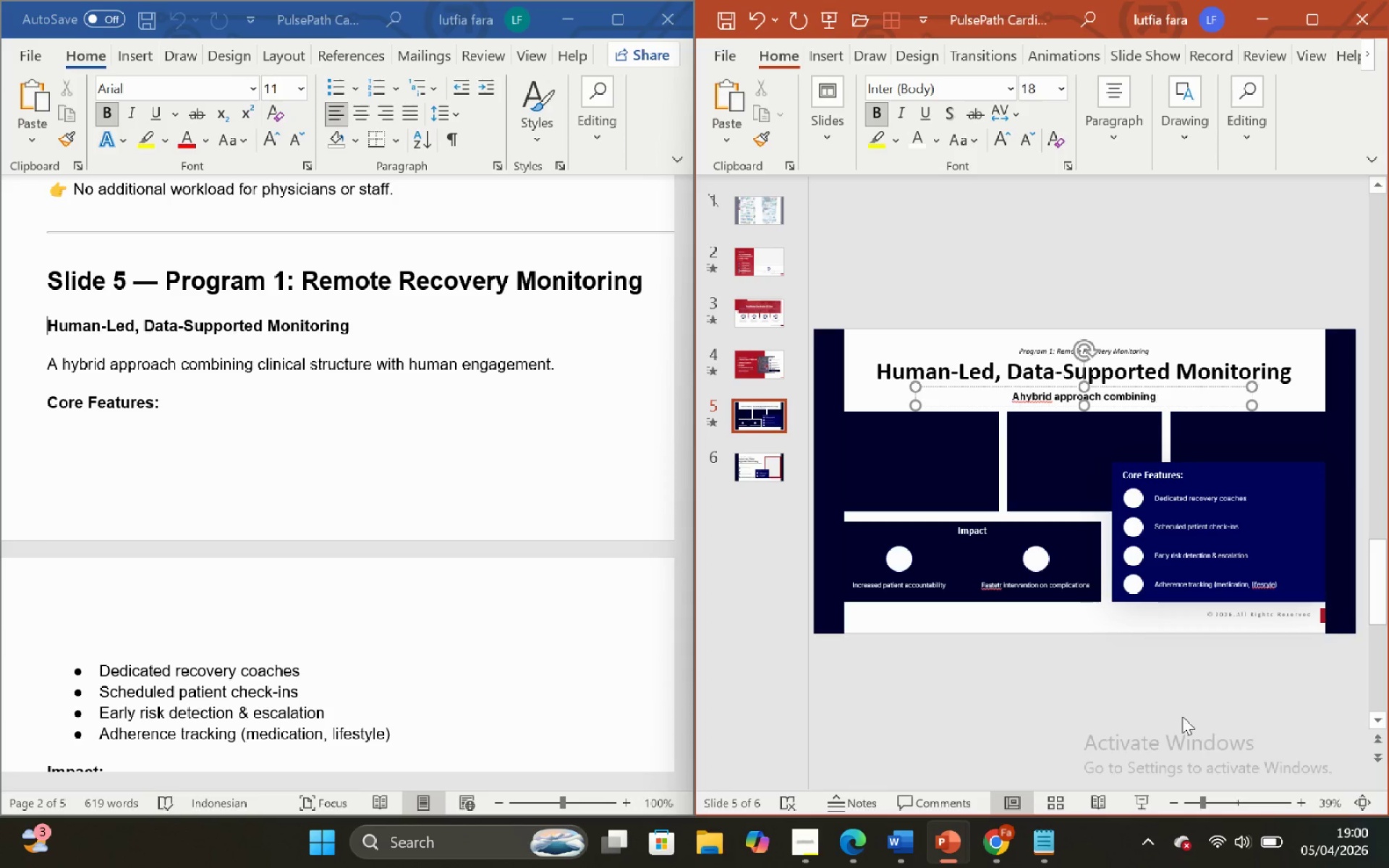 
wait(5.28)
 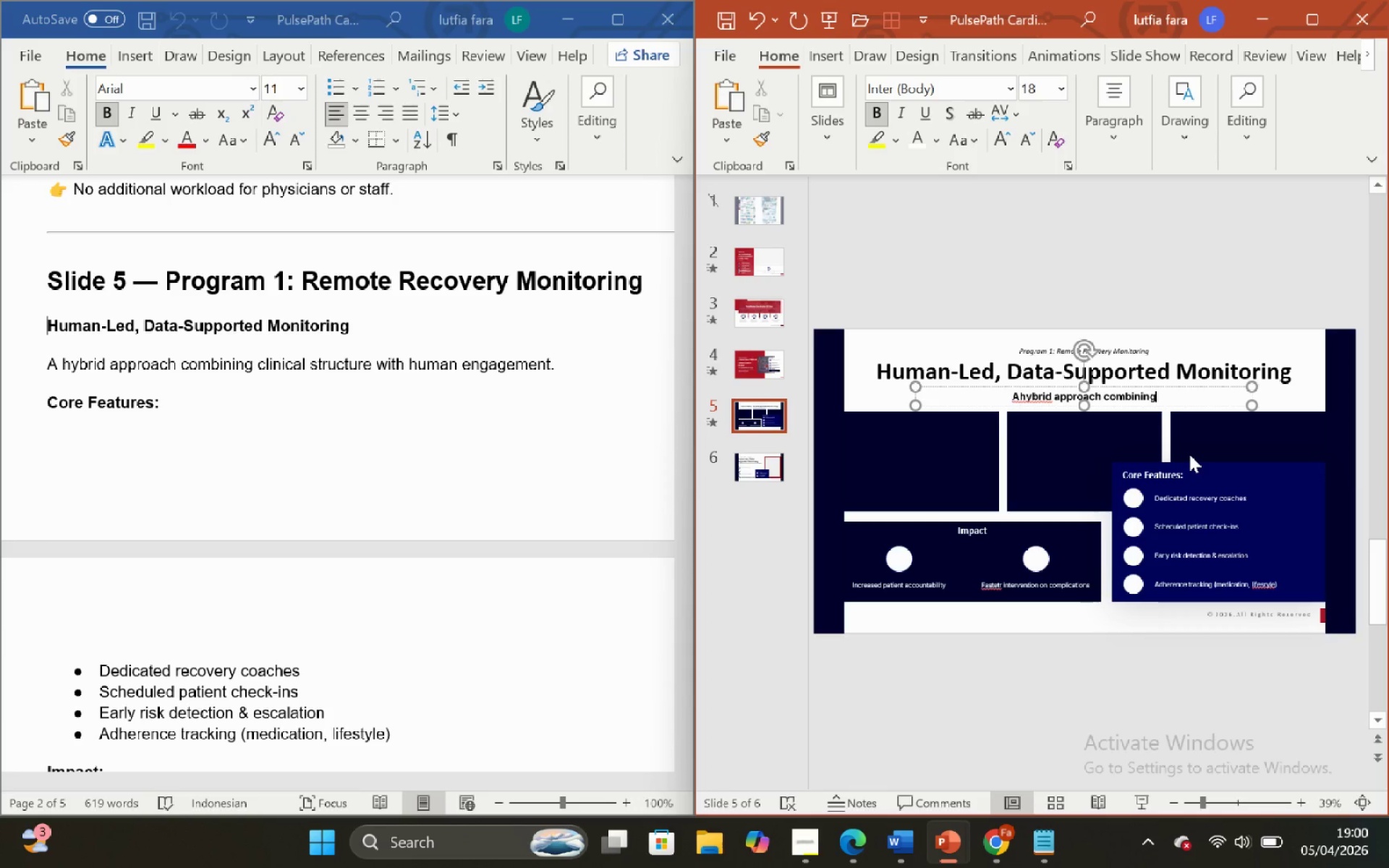 
left_click([1019, 398])
 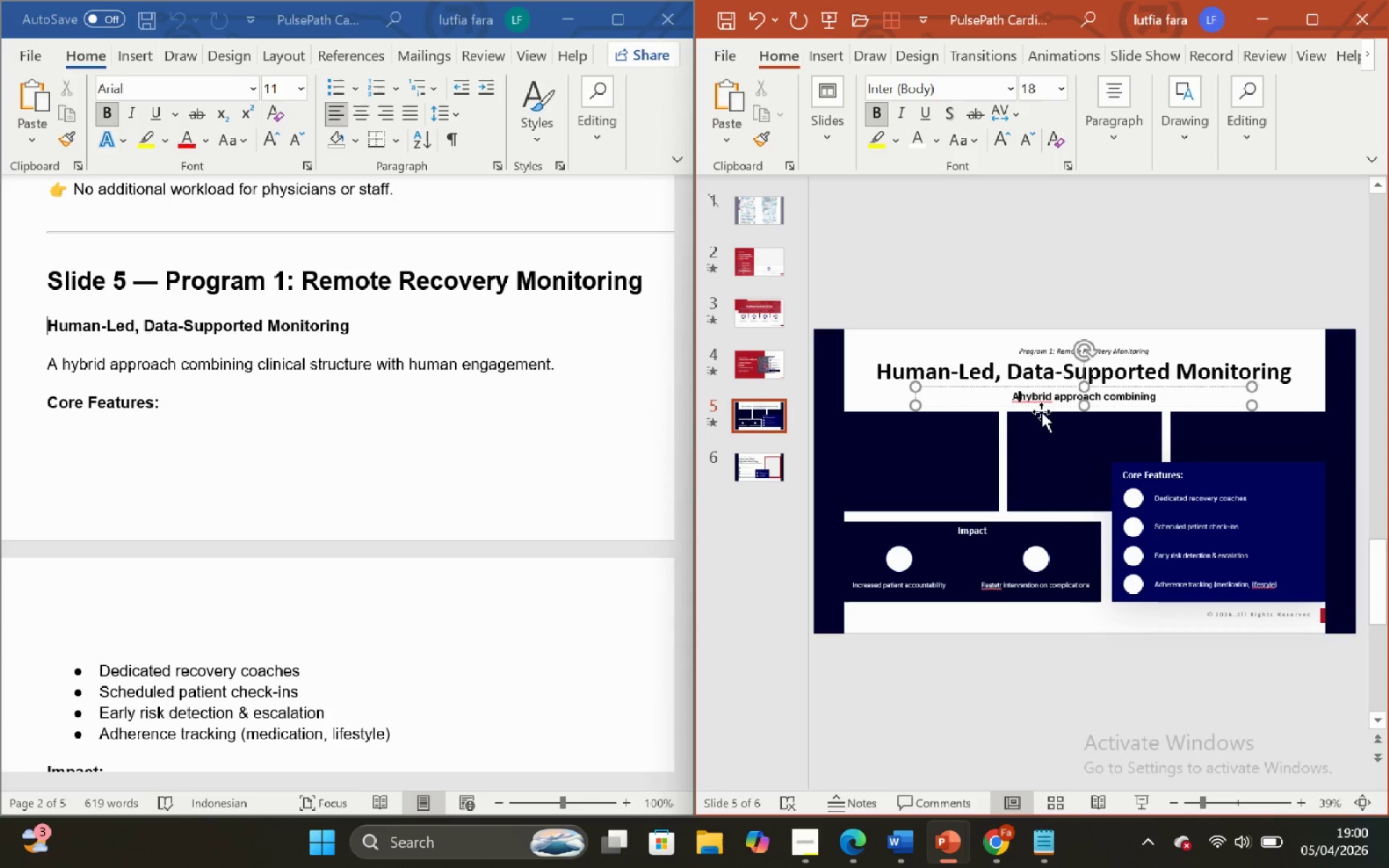 
key(Space)
 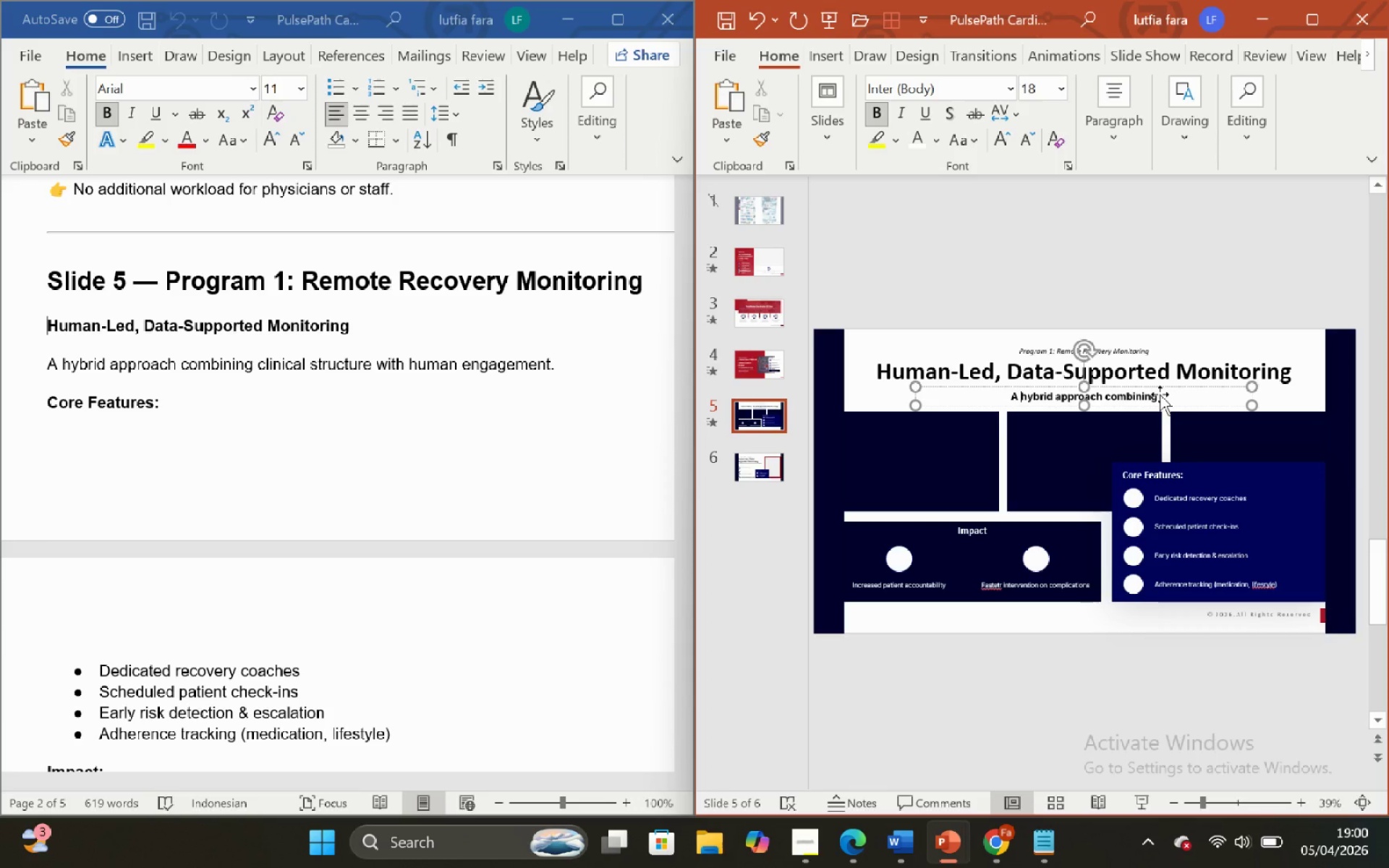 
left_click([1158, 394])
 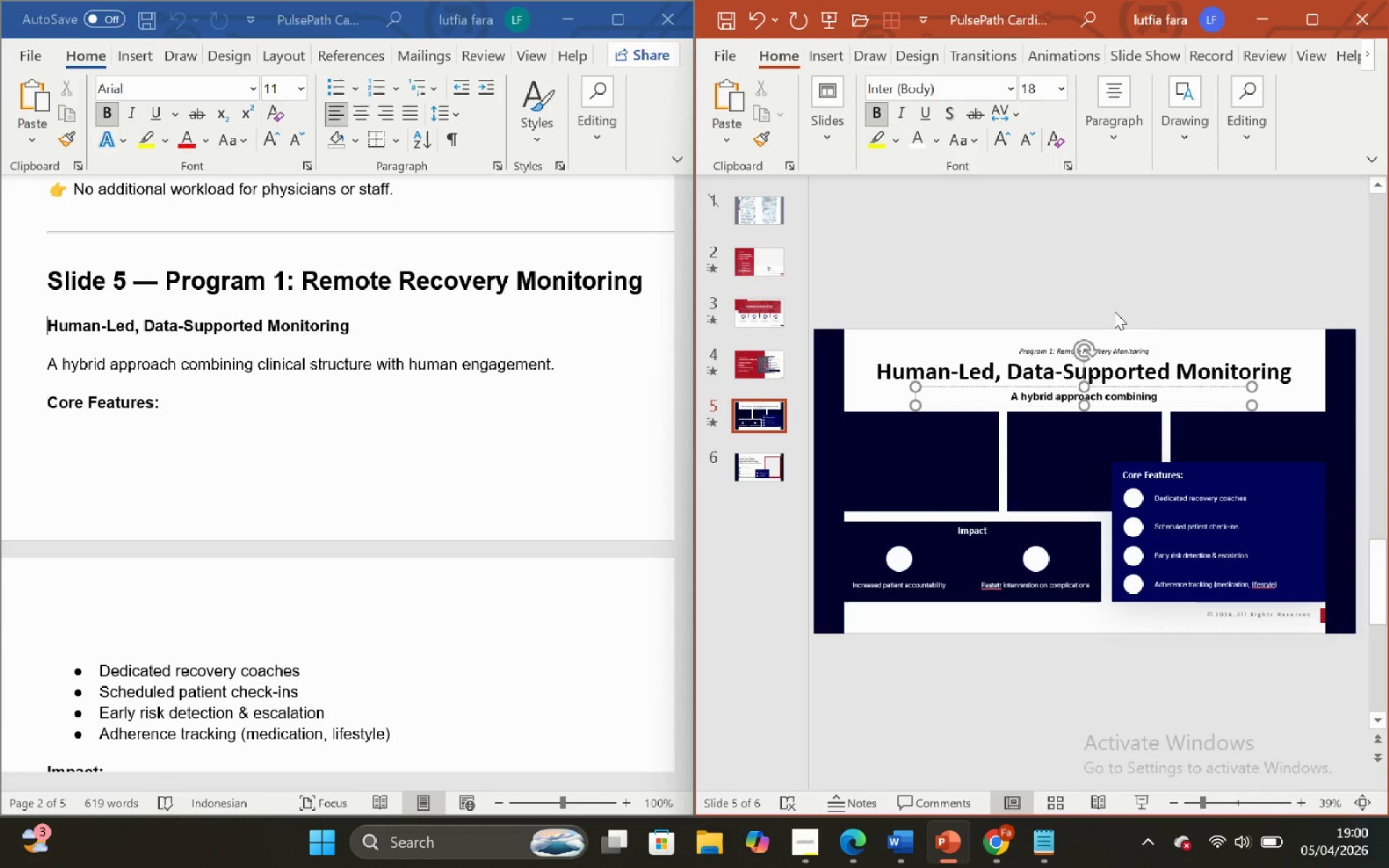 
key(Space)
 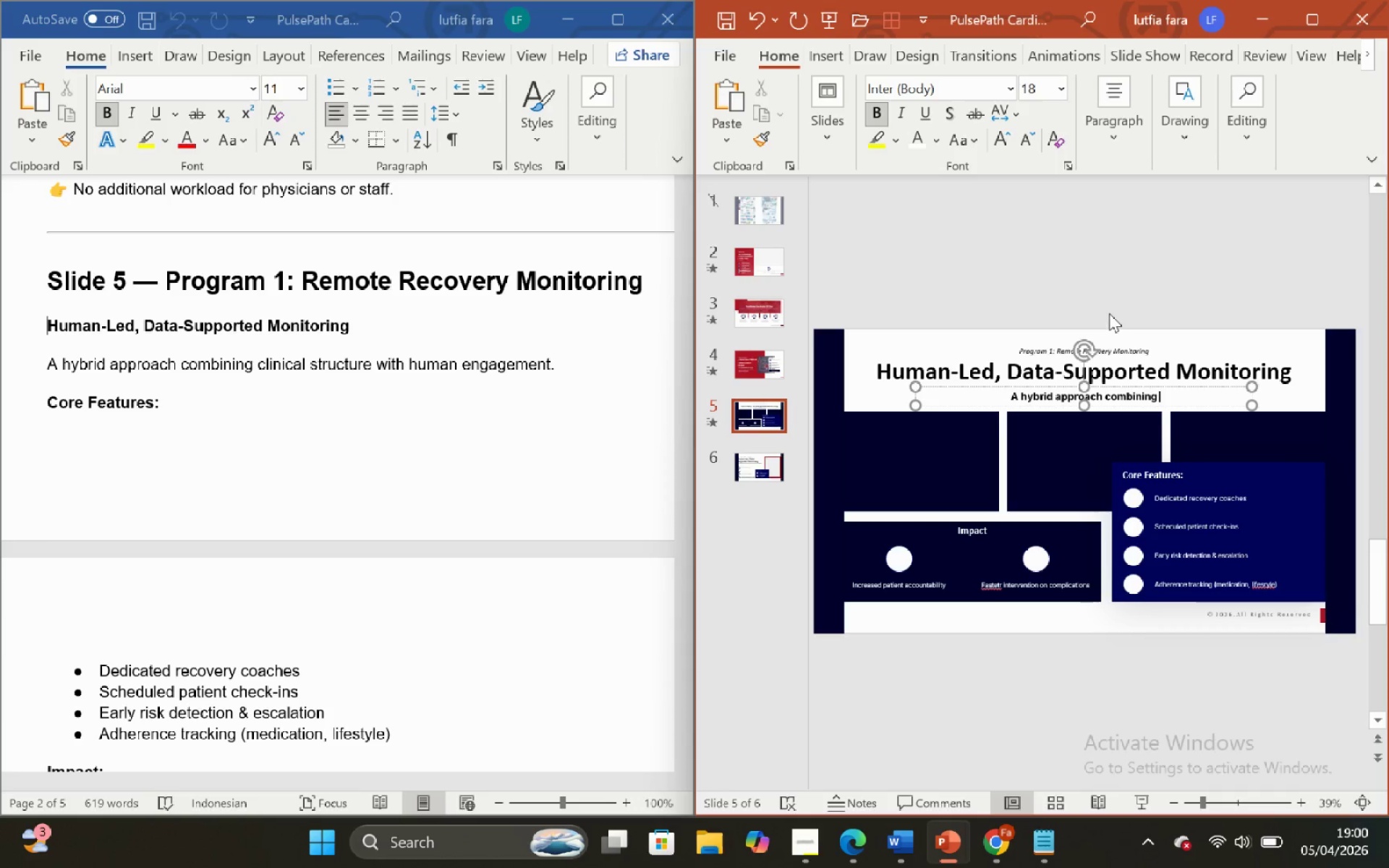 
wait(17.64)
 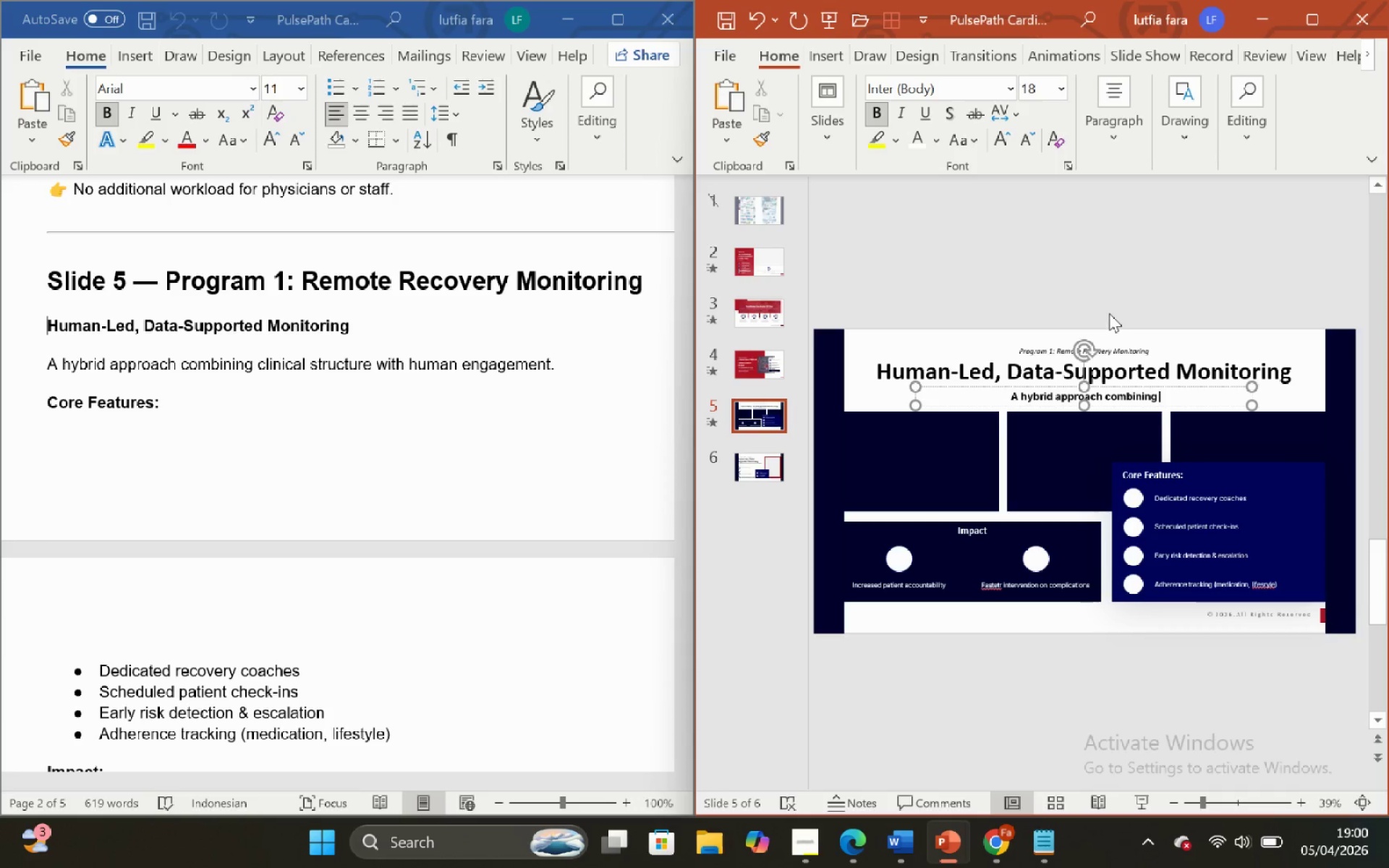 
left_click([1104, 258])
 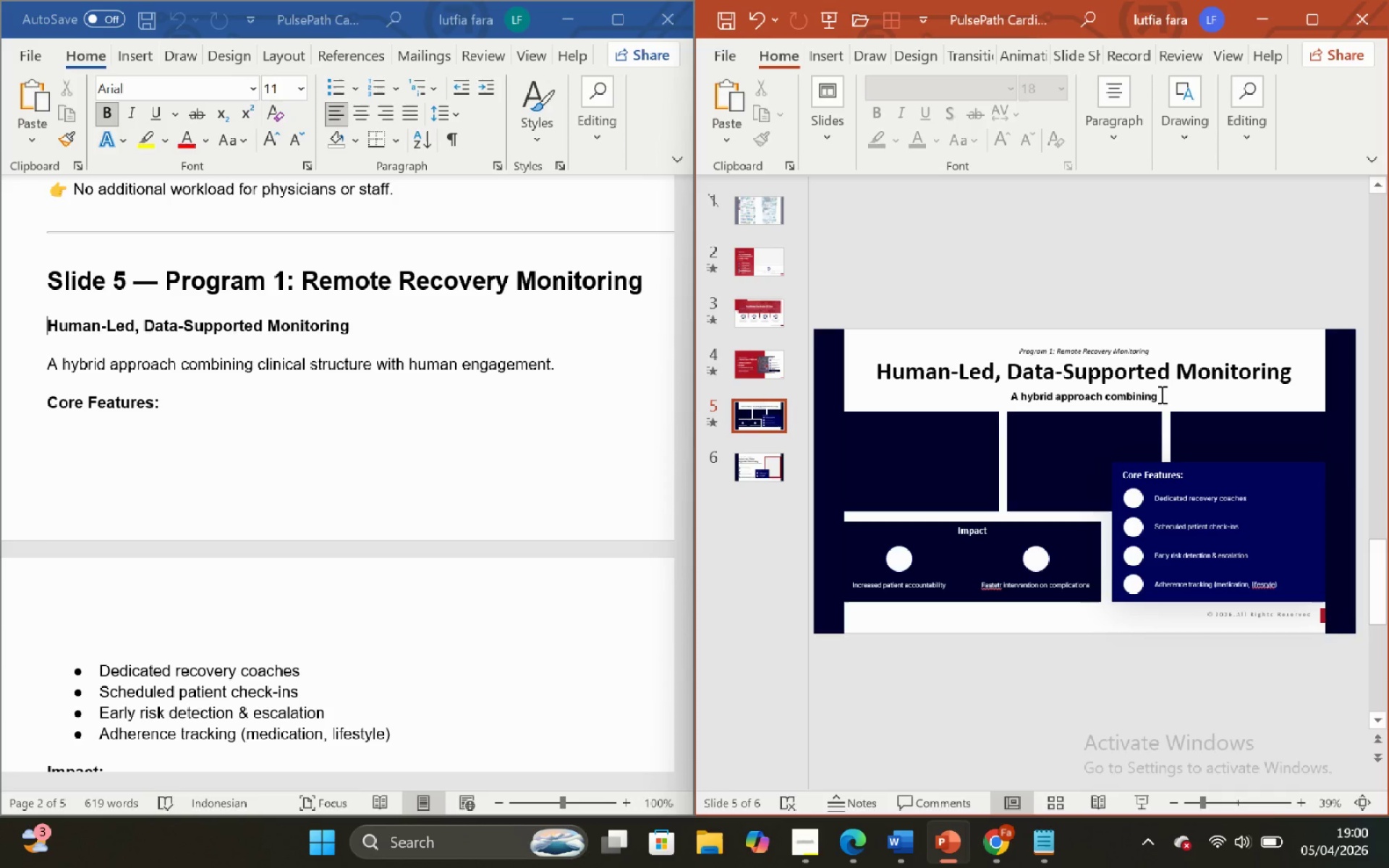 
left_click([1160, 394])
 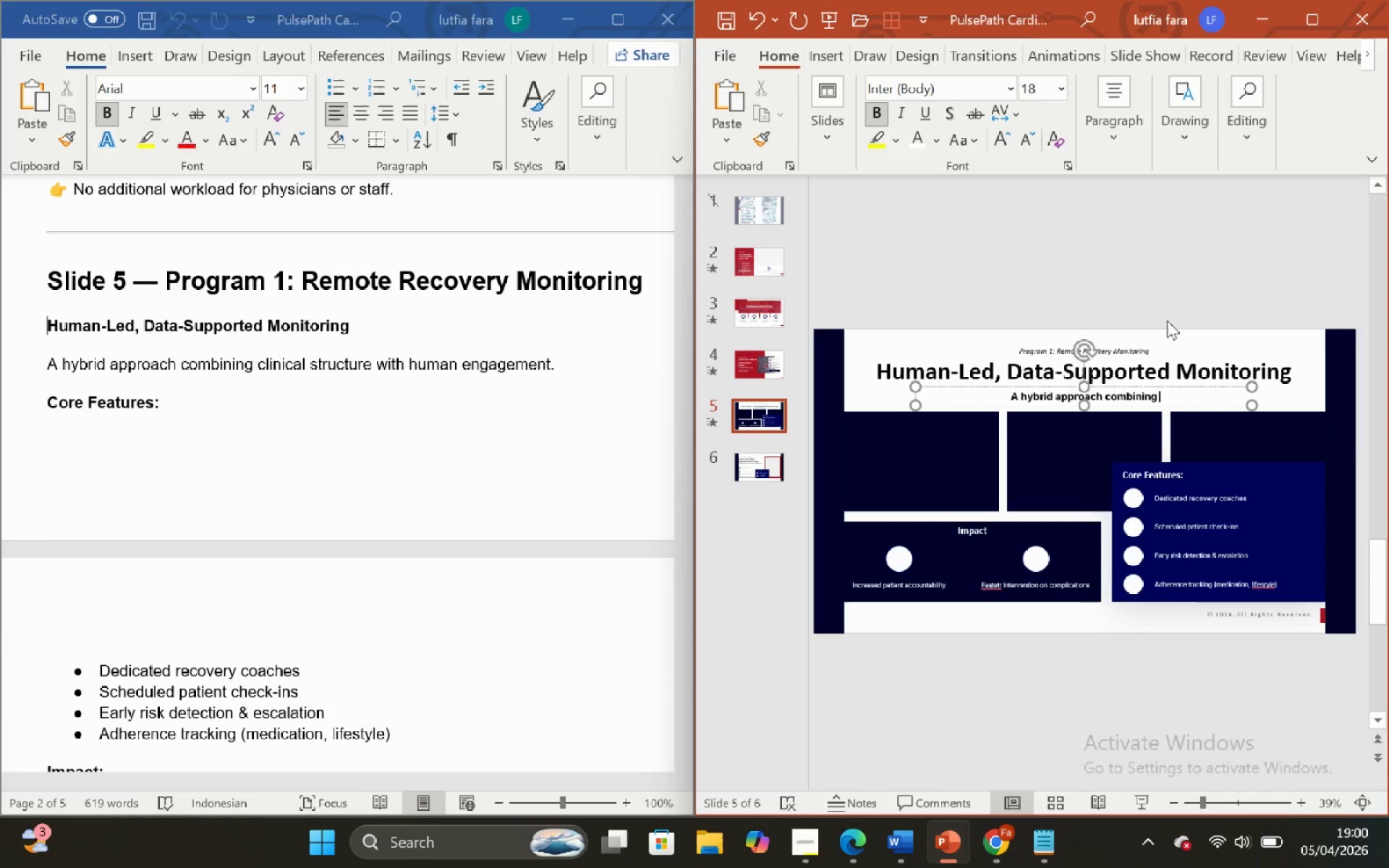 
double_click([1167, 320])
 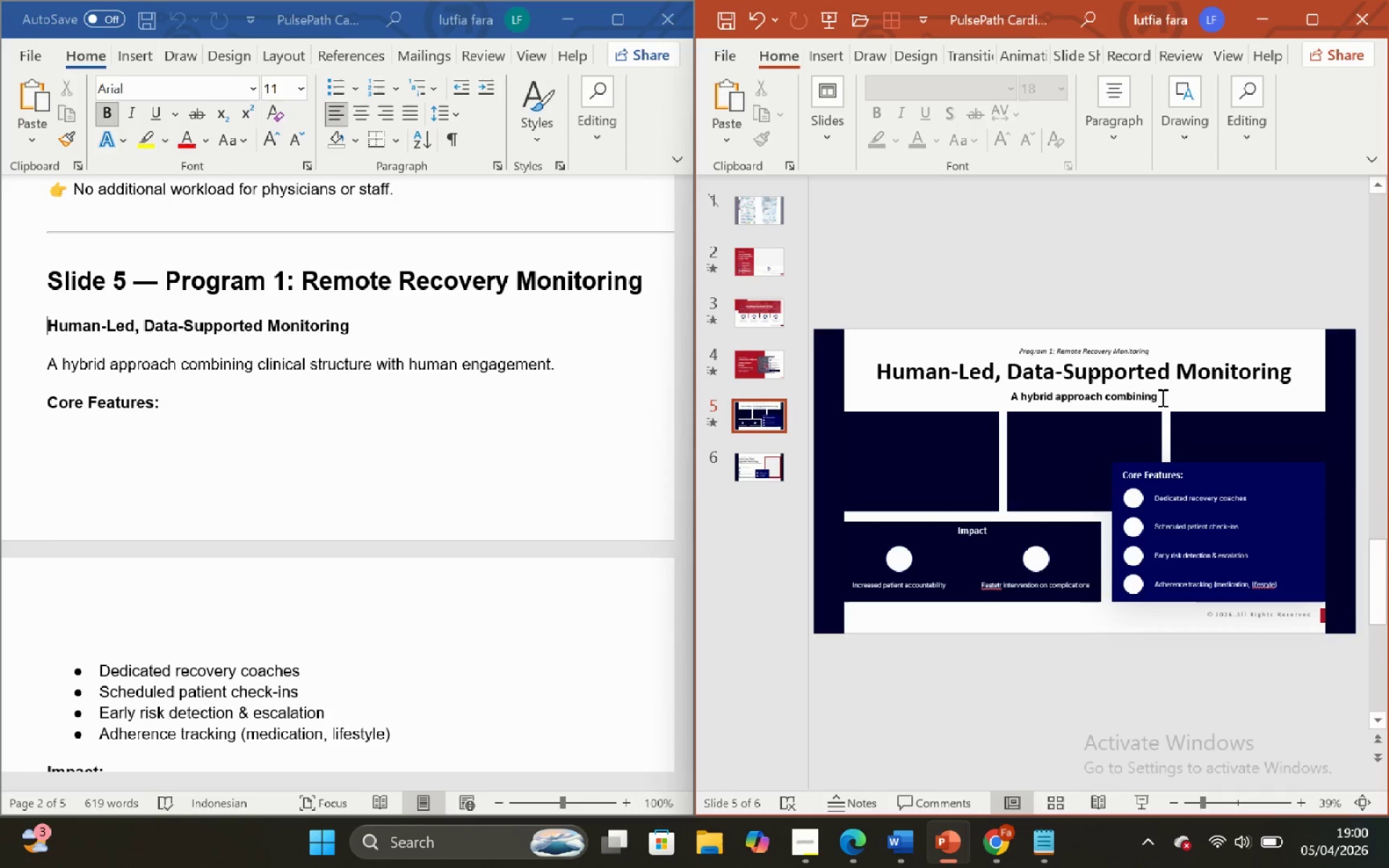 
left_click([1160, 397])
 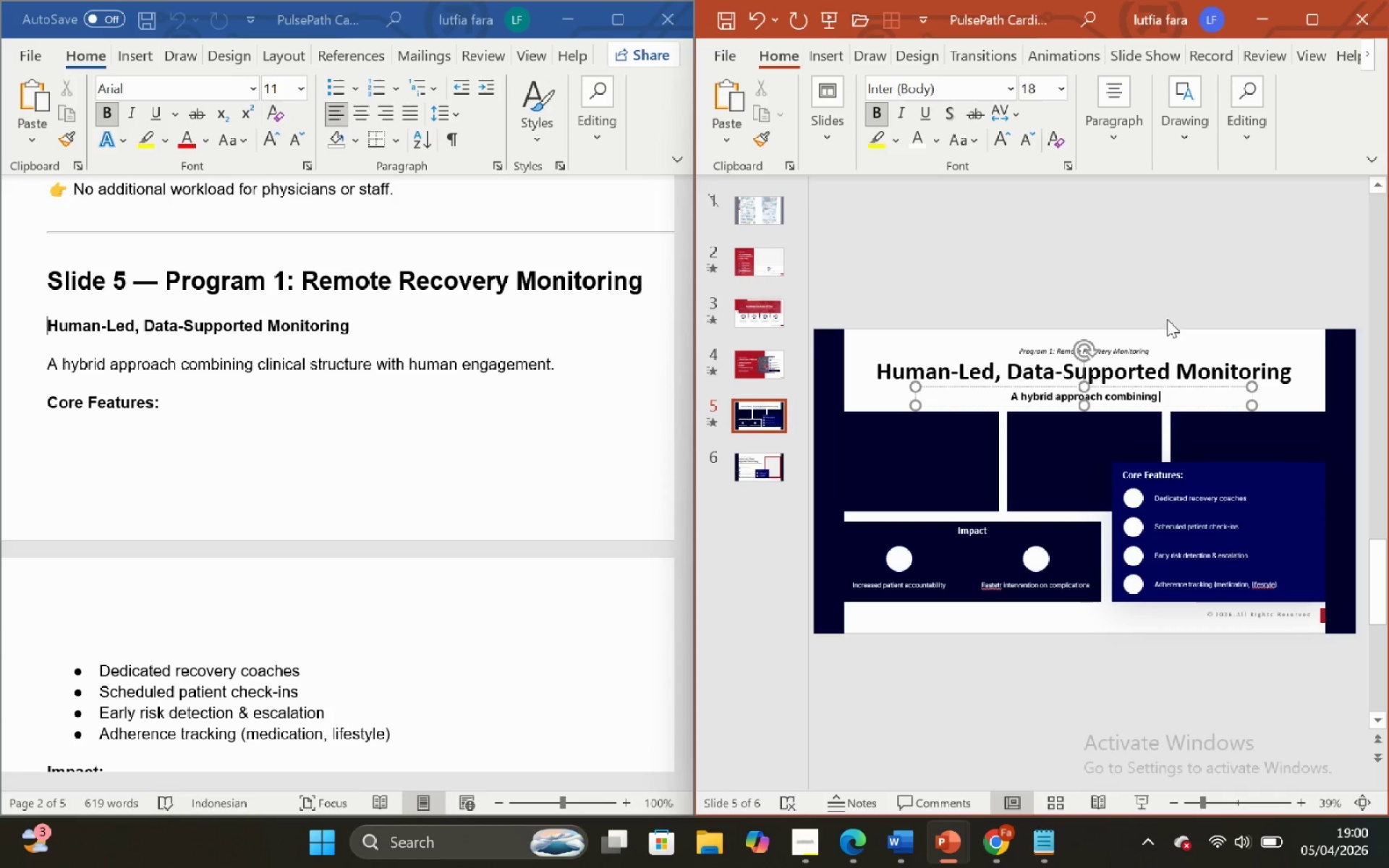 
left_click([1167, 319])
 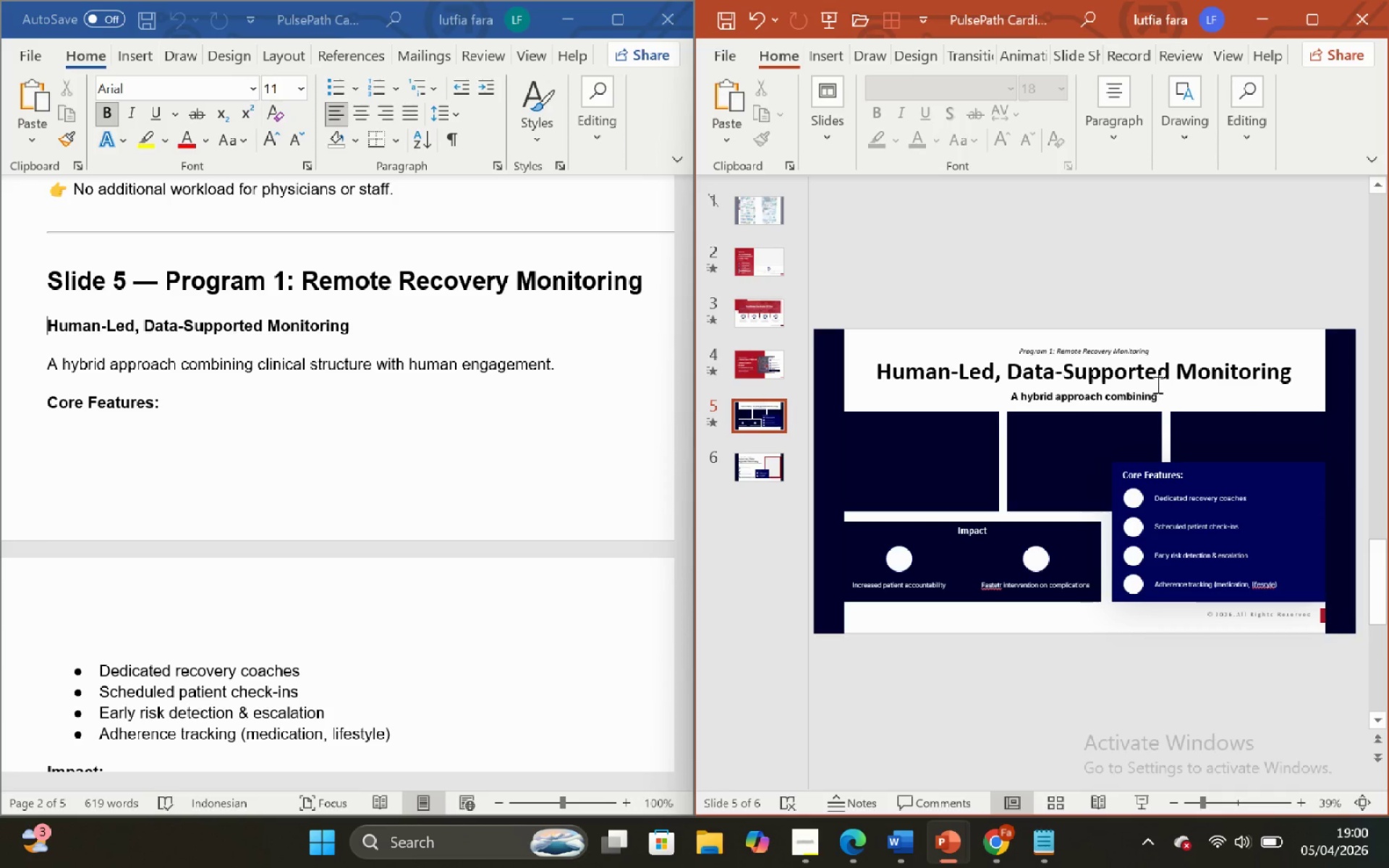 
left_click([1159, 393])
 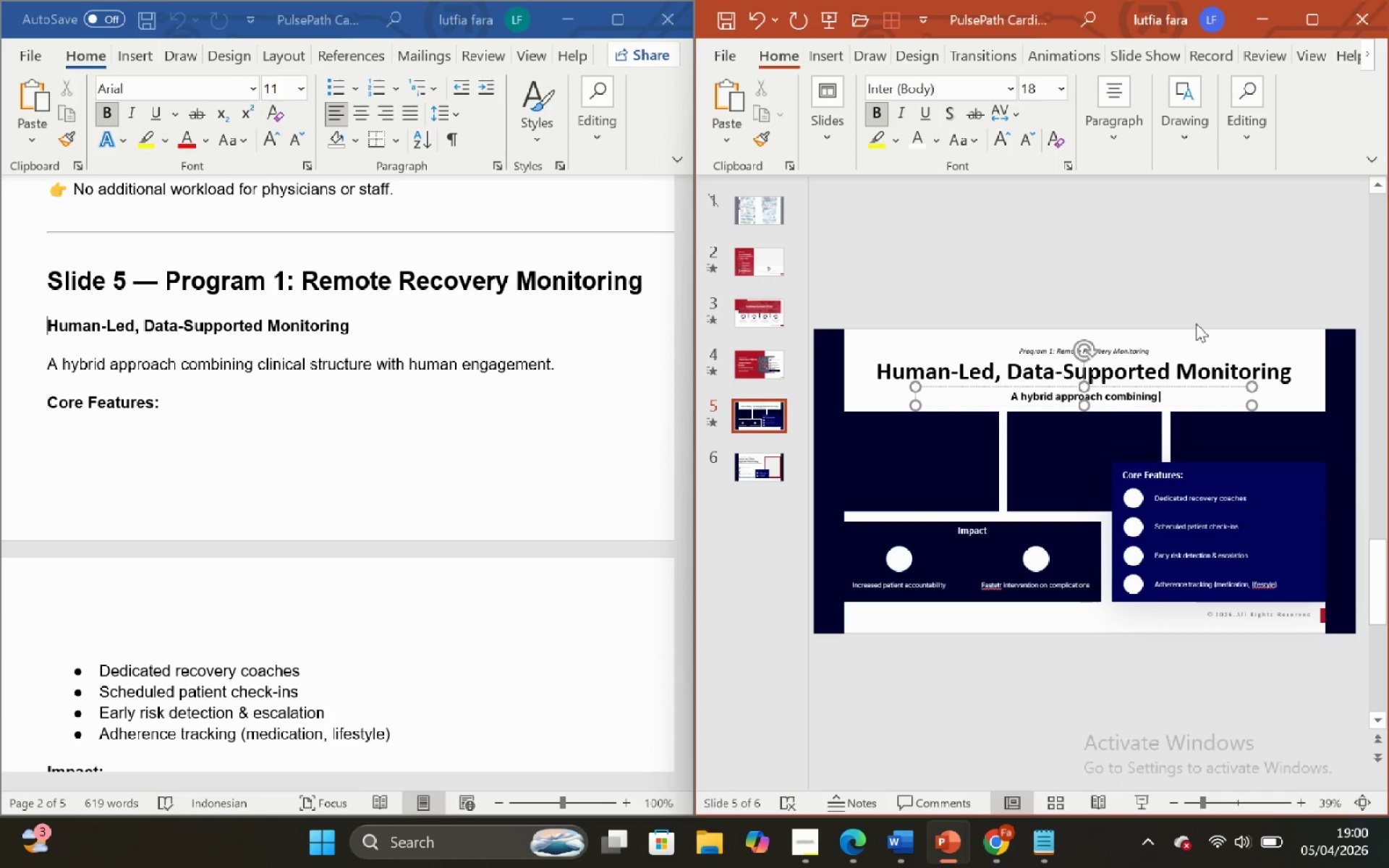 
type(clinical structure with human engagemen)
key(Backspace)
 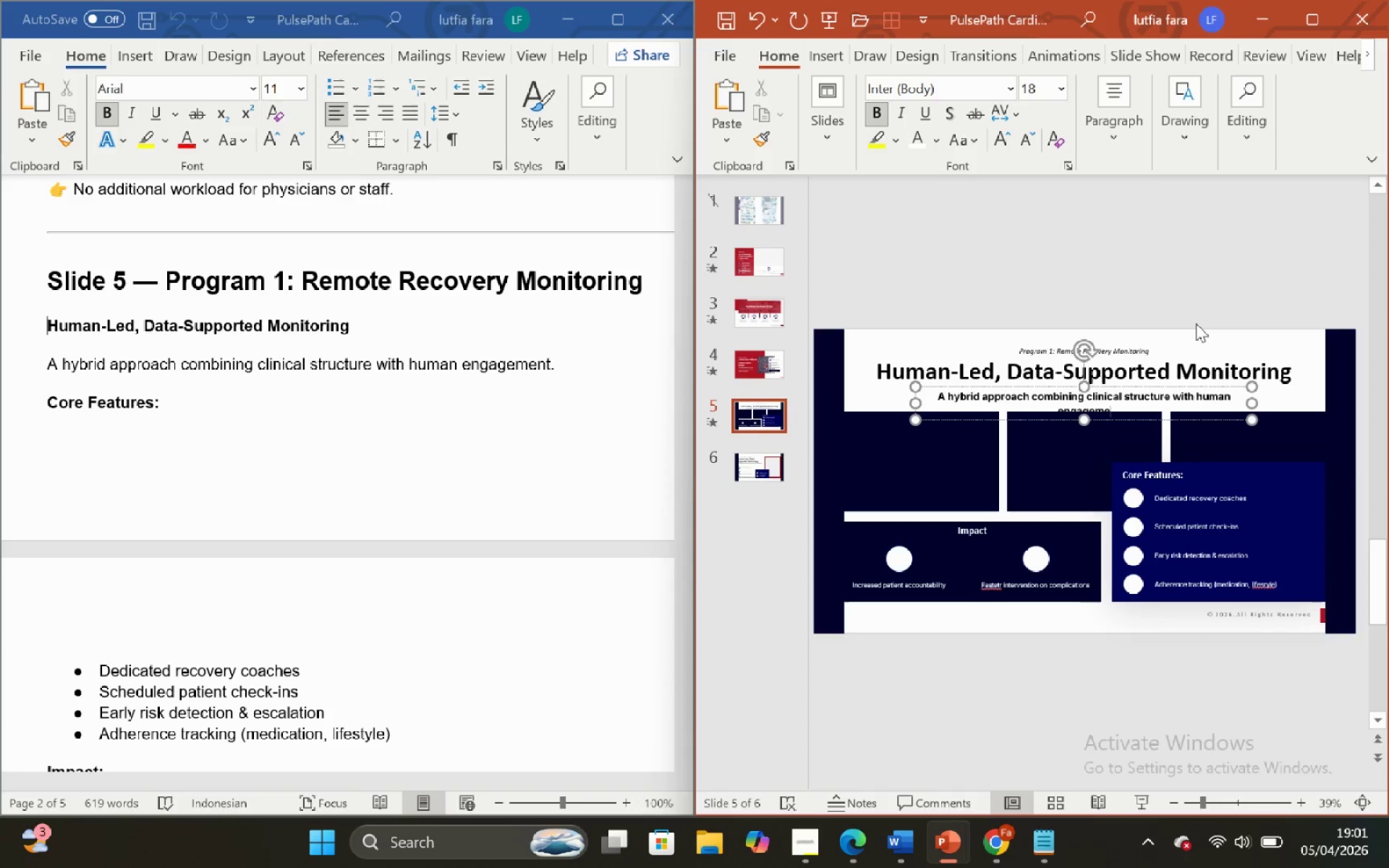 
type(nt)
 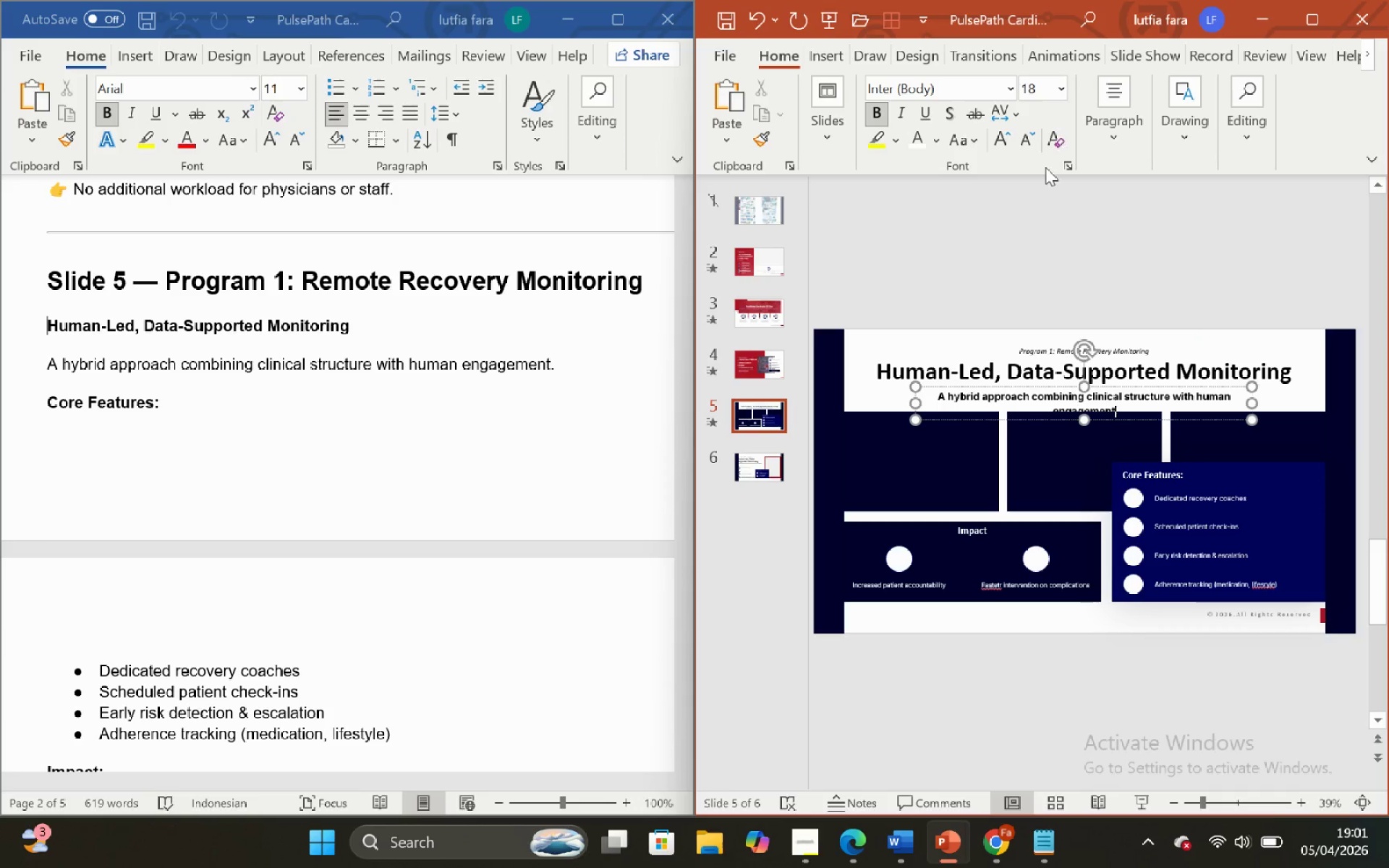 
left_click([1037, 226])
 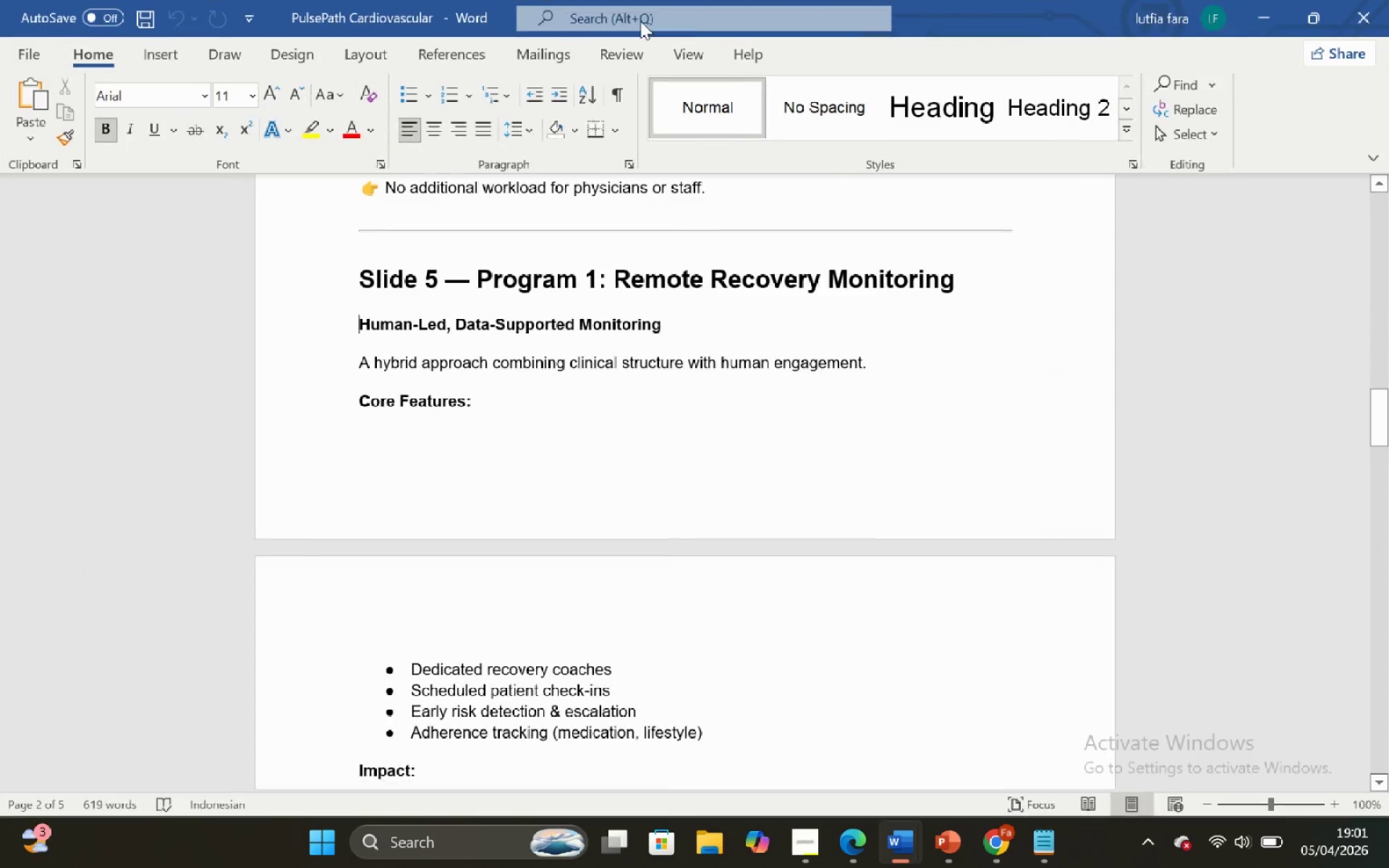 
left_click([1249, 0])
 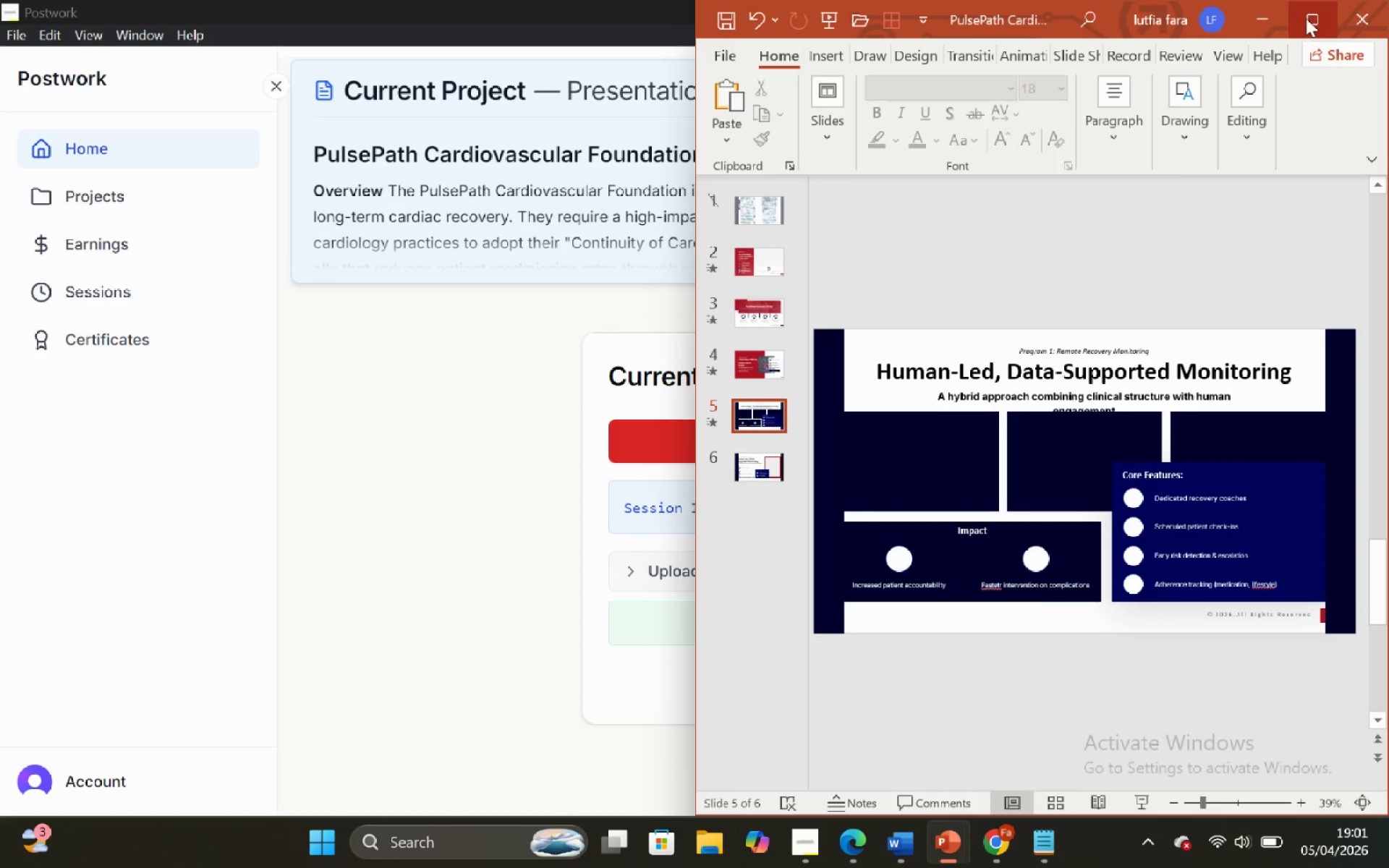 
left_click([1304, 4])
 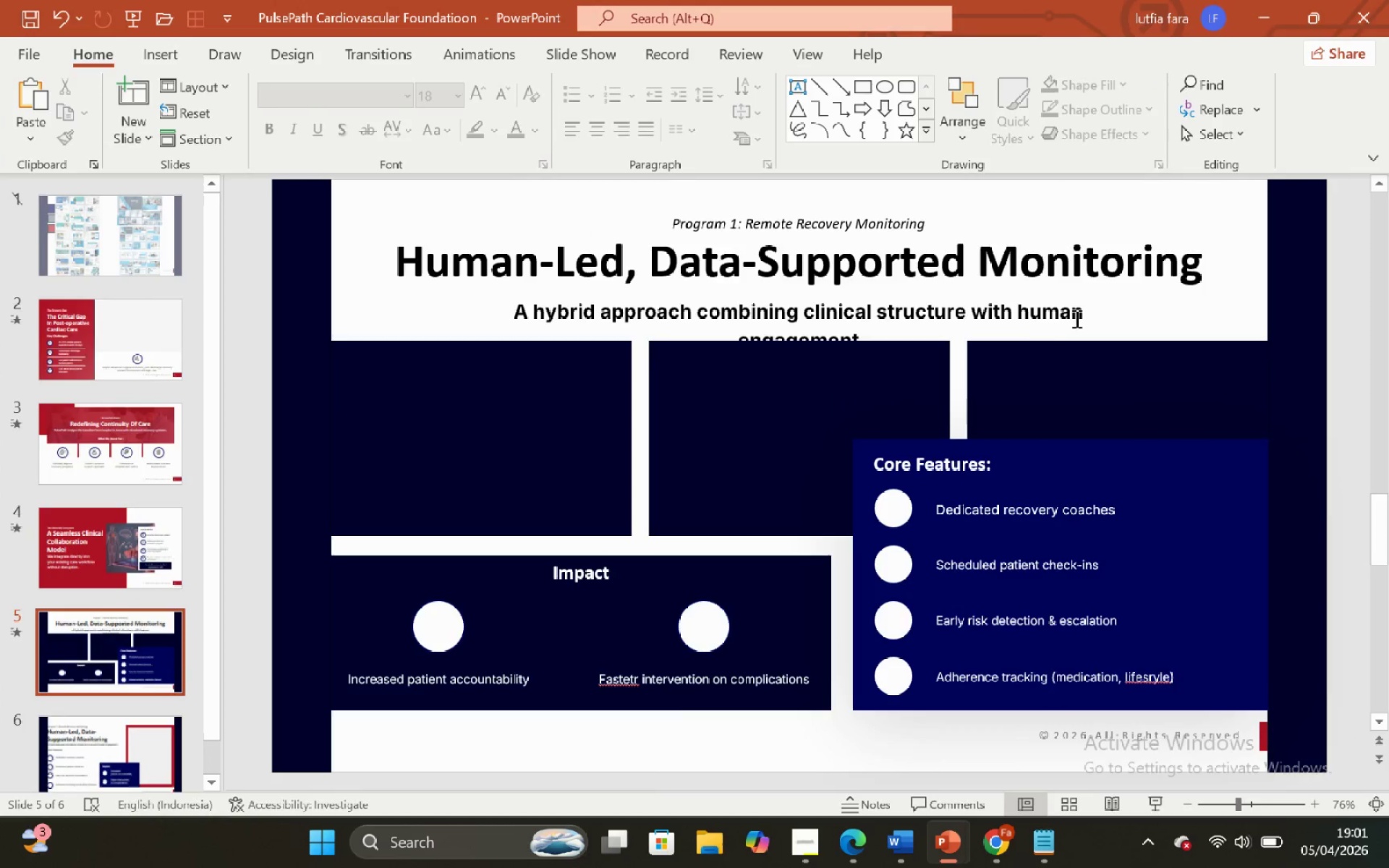 
left_click([1076, 315])
 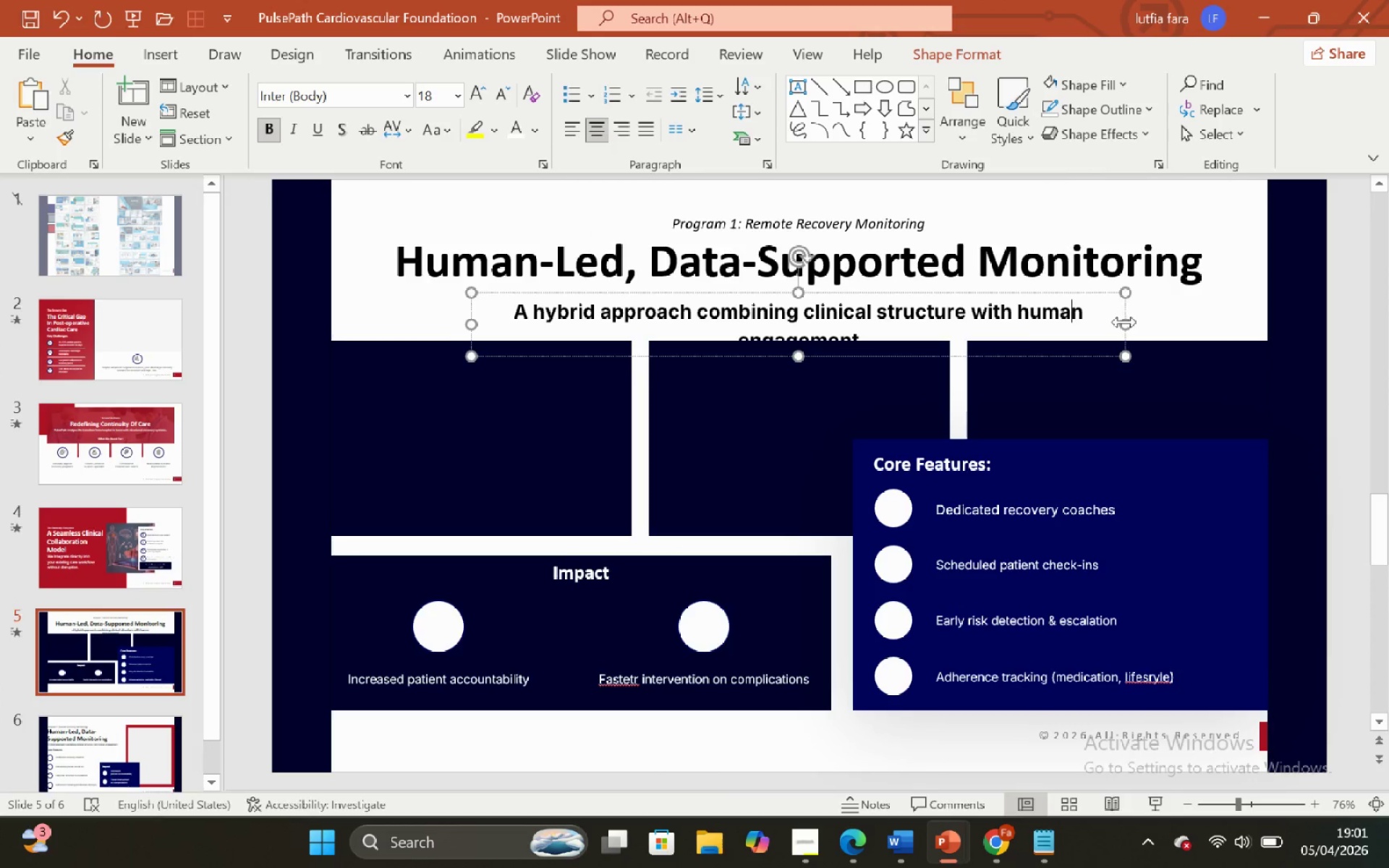 
left_click_drag(start_coordinate=[1124, 323], to_coordinate=[1181, 312])
 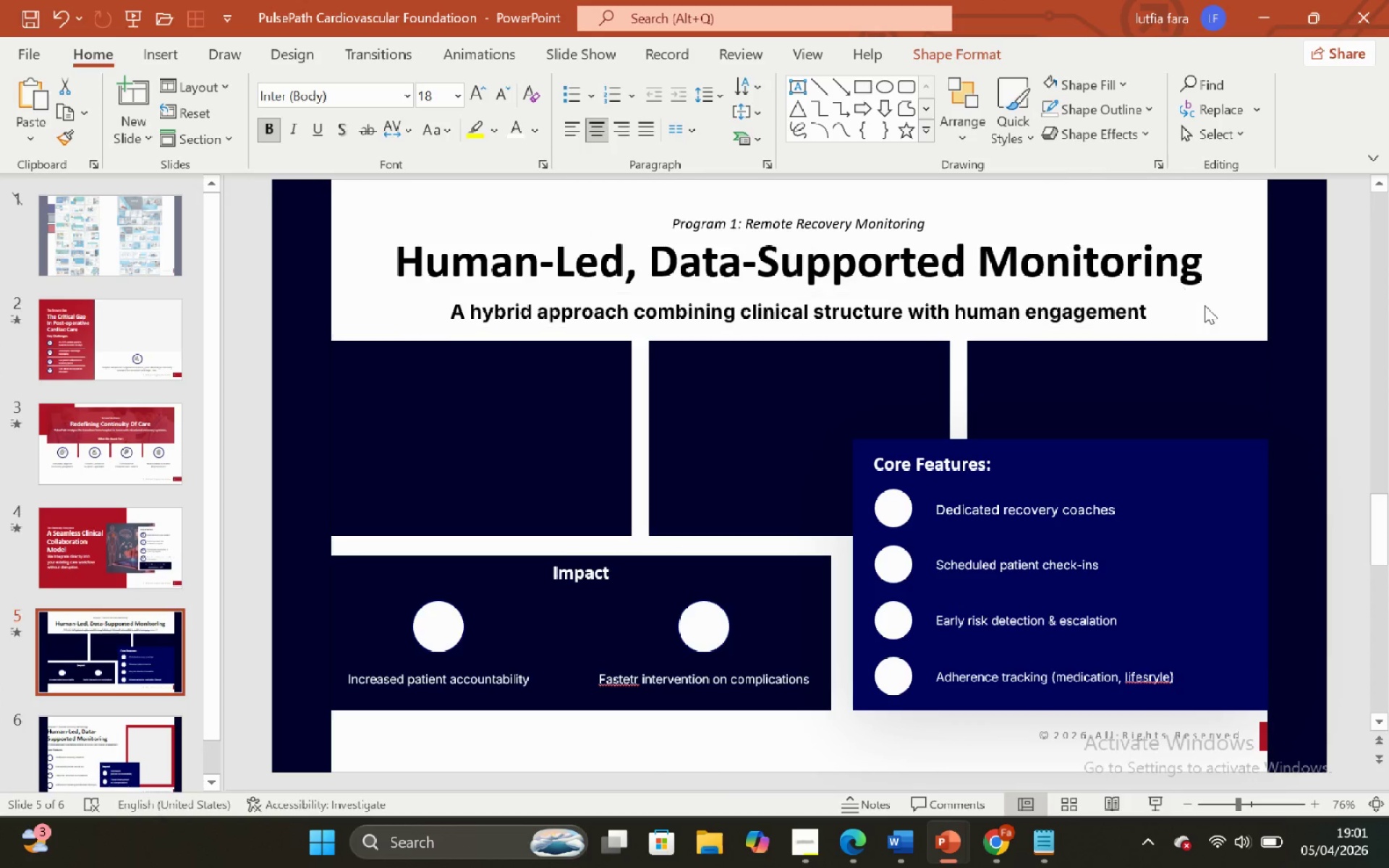 
hold_key(key=ControlLeft, duration=0.83)
 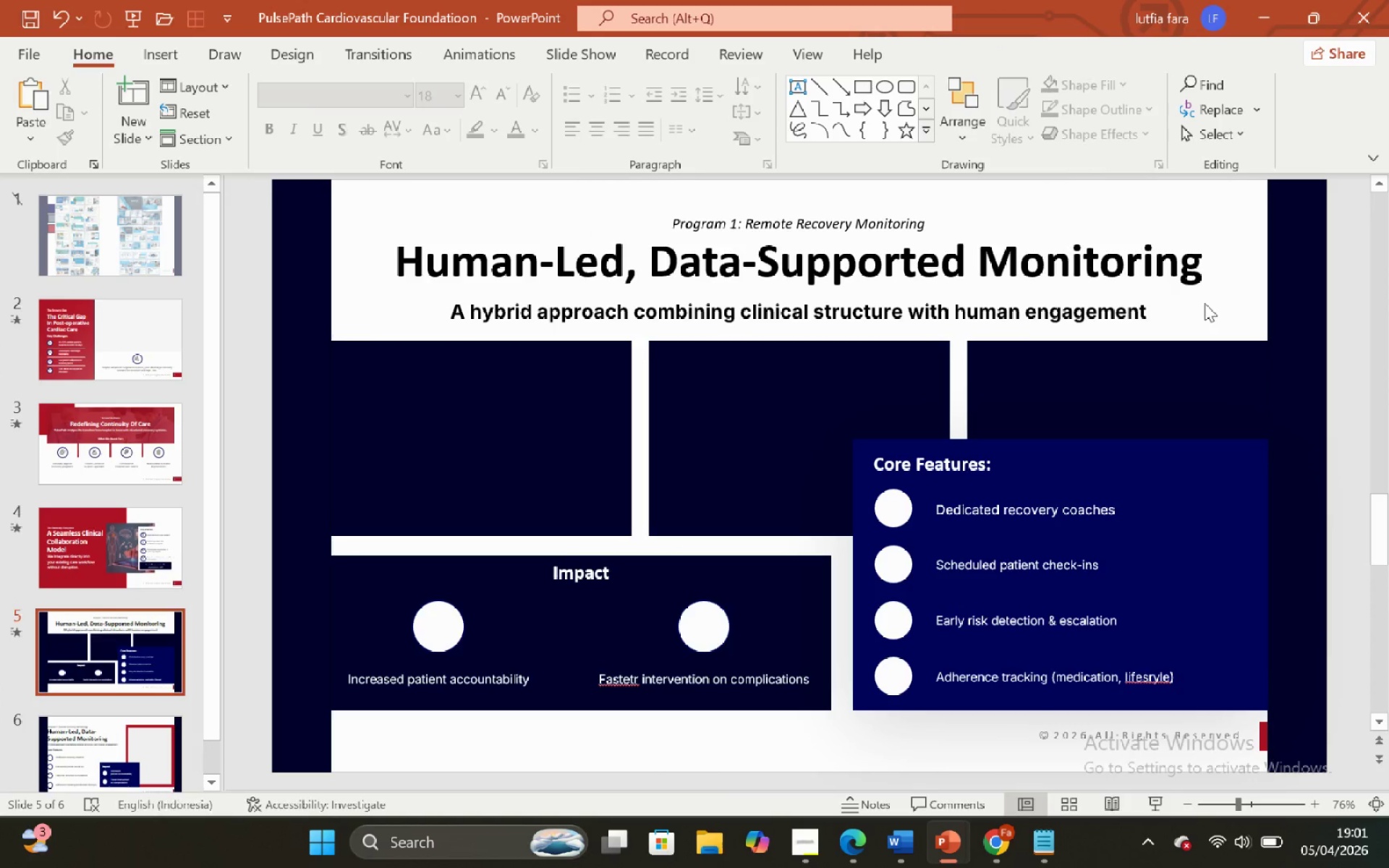 
hold_key(key=ShiftLeft, duration=0.8)
 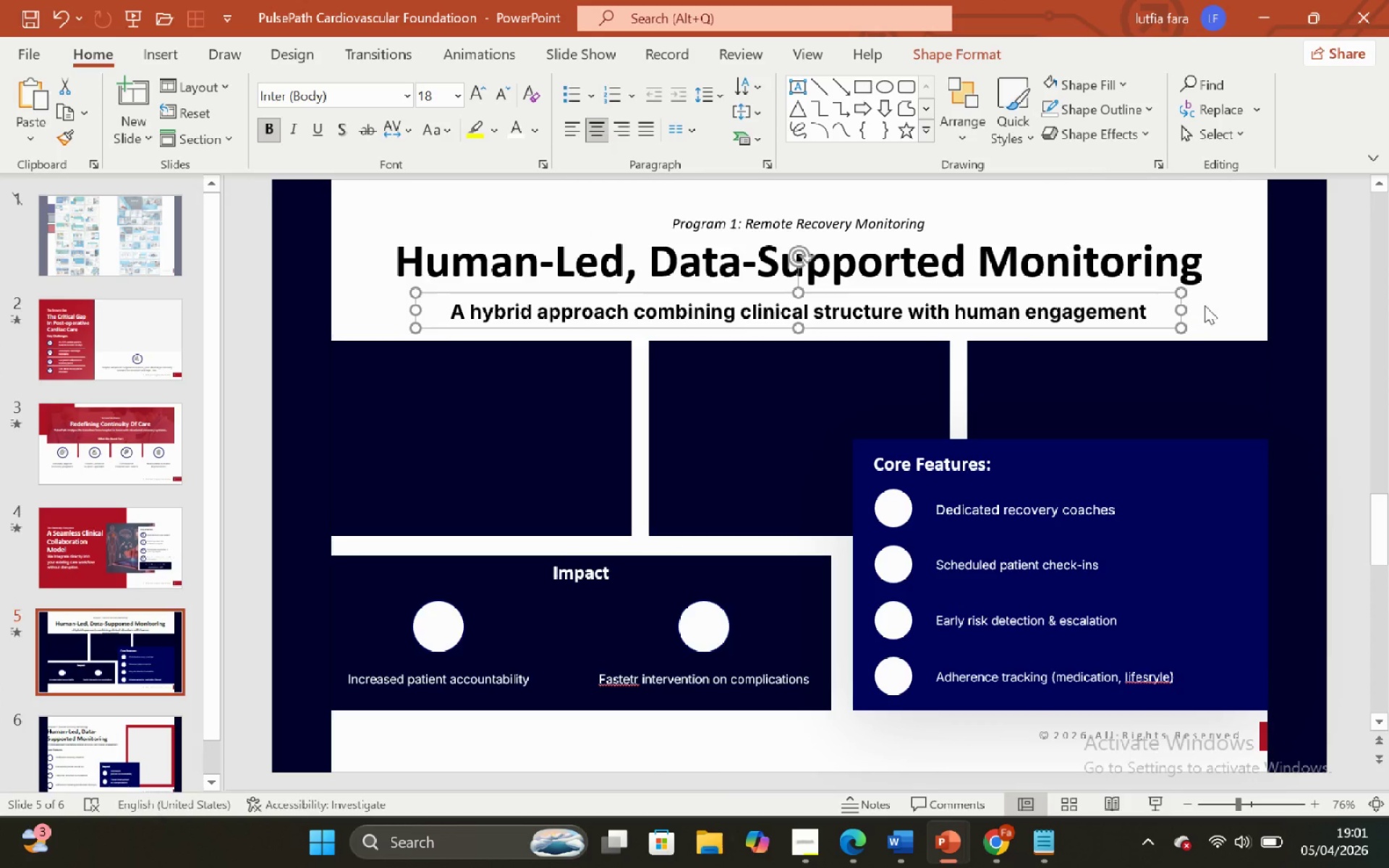 
left_click([1205, 305])
 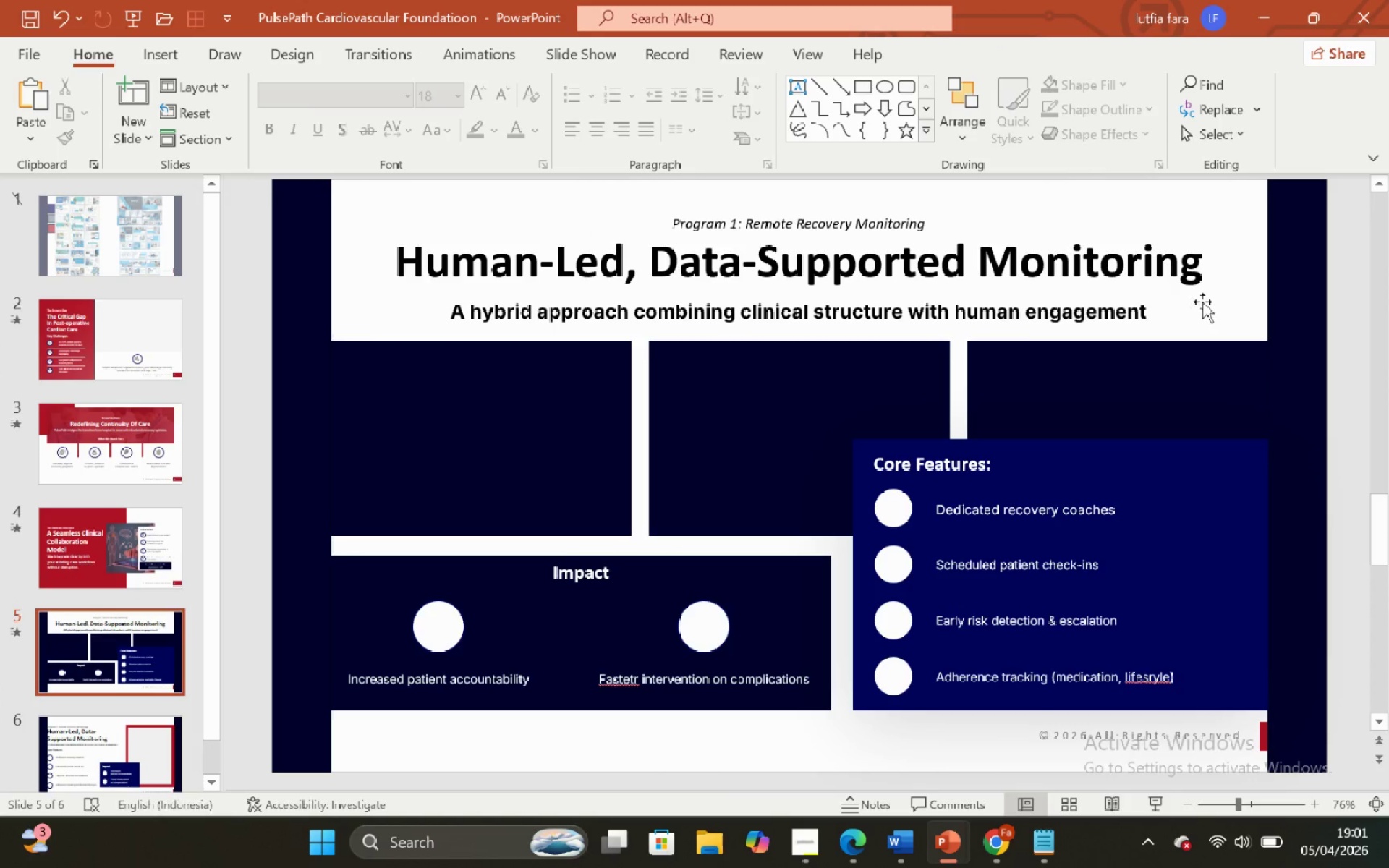 
hold_key(key=ControlLeft, duration=1.58)
hold_key(key=ShiftLeft, duration=1.61)
scroll: coordinate [1193, 294], scroll_direction: down, amount: 2.0
 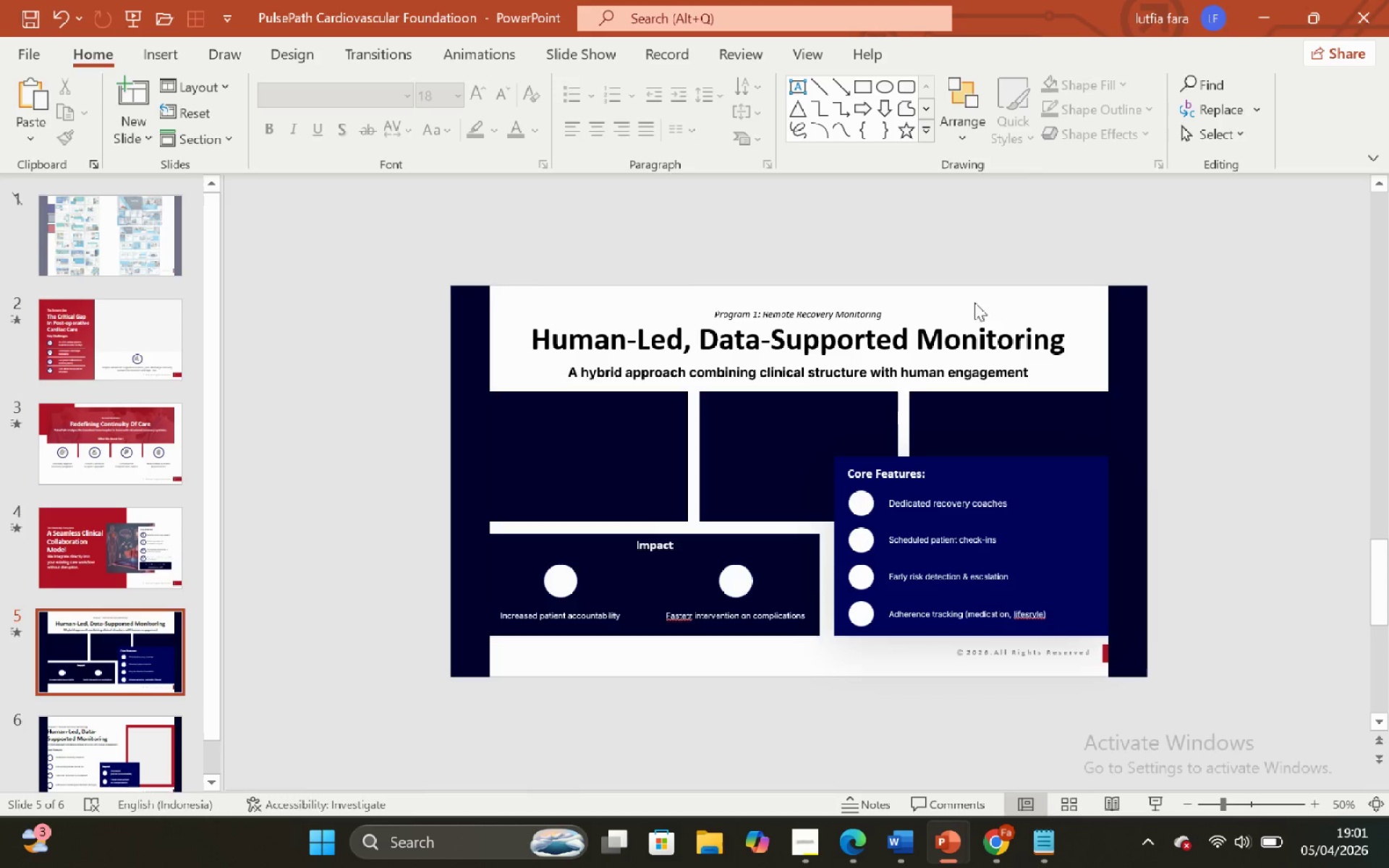 
scroll: coordinate [974, 302], scroll_direction: none, amount: 0.0
 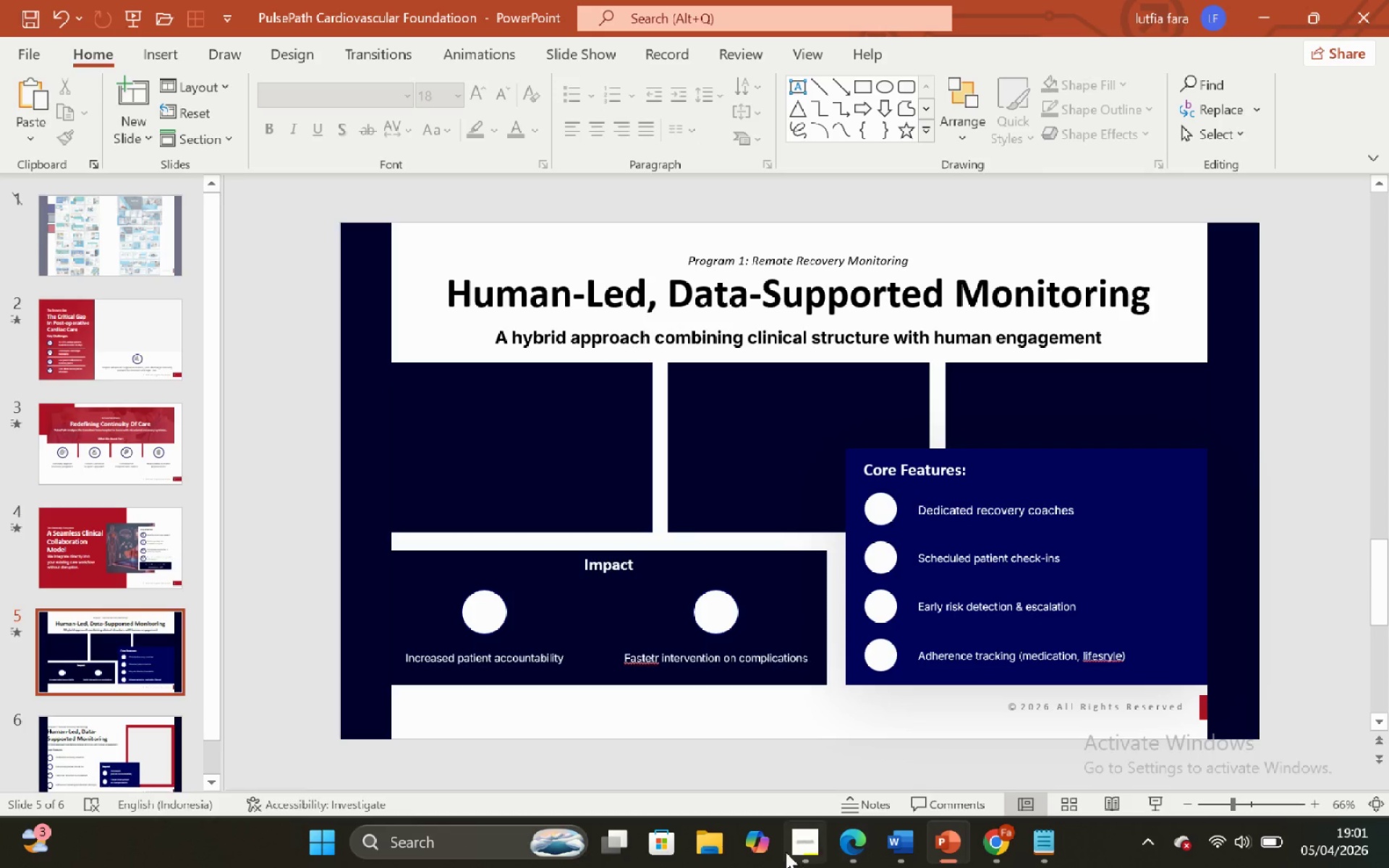 
left_click([808, 838])